 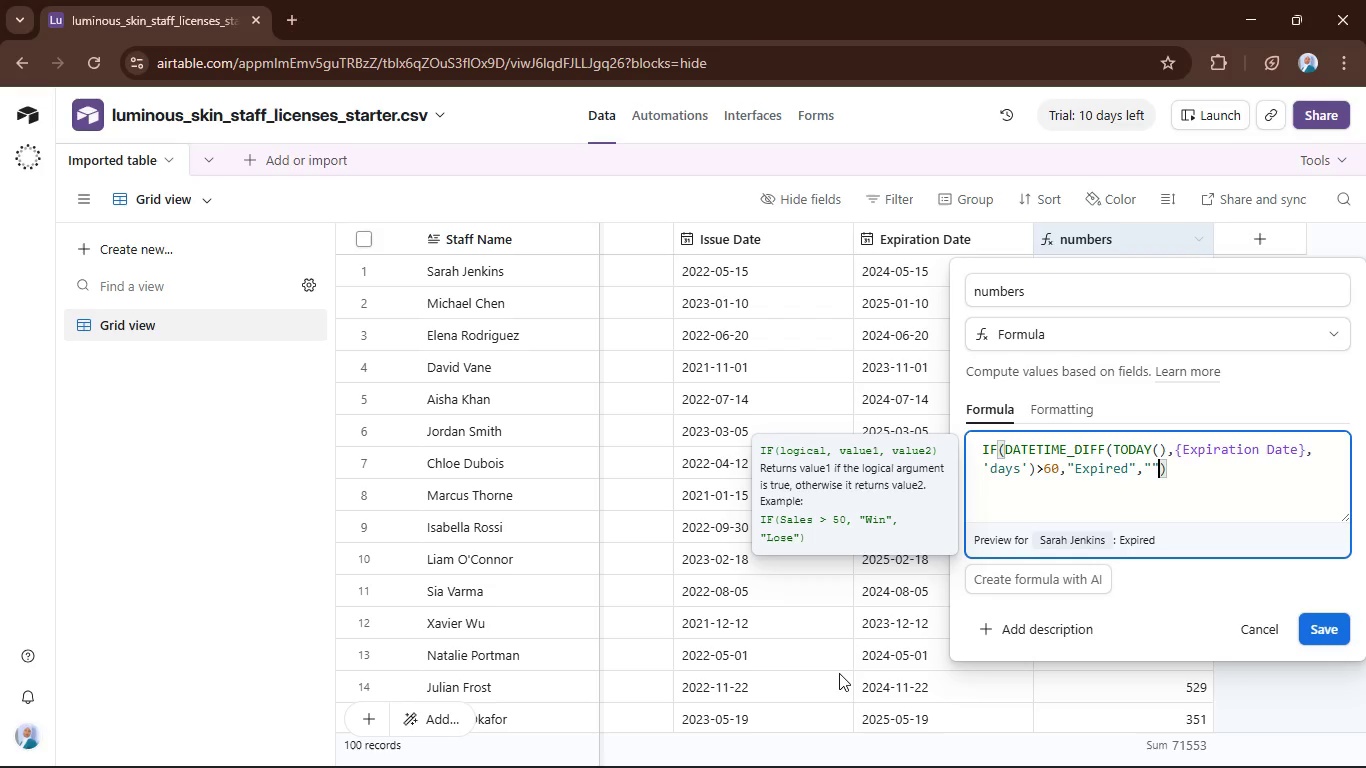 
key(Backspace)
 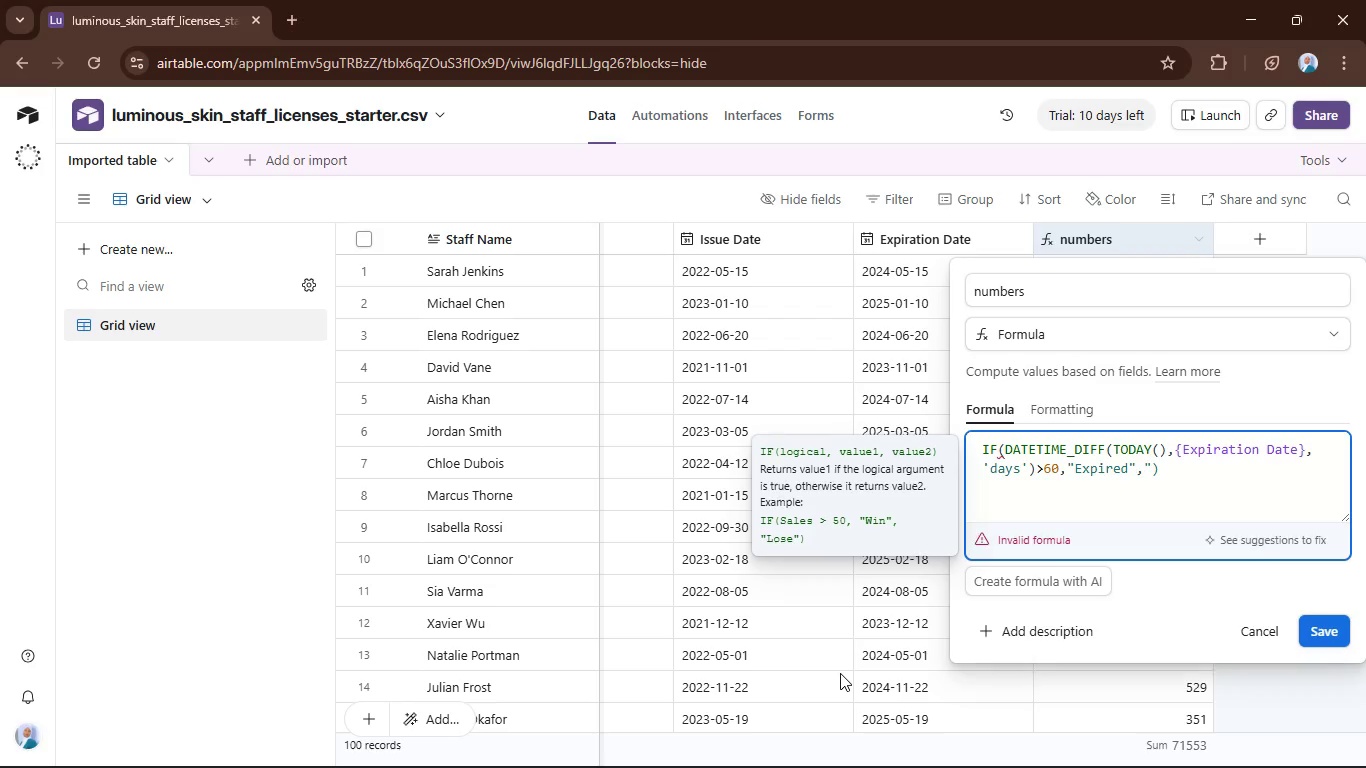 
key(Shift+ShiftRight)
 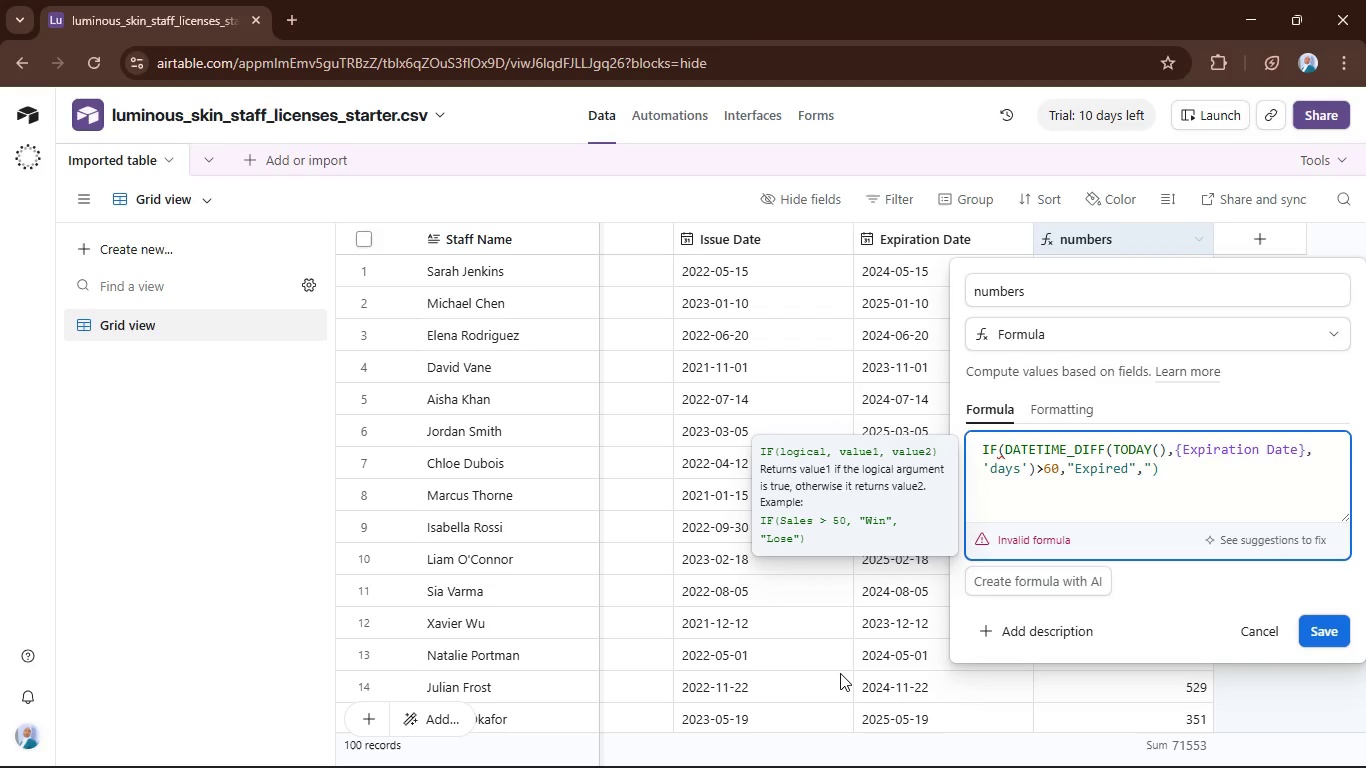 
key(Shift+Quote)
 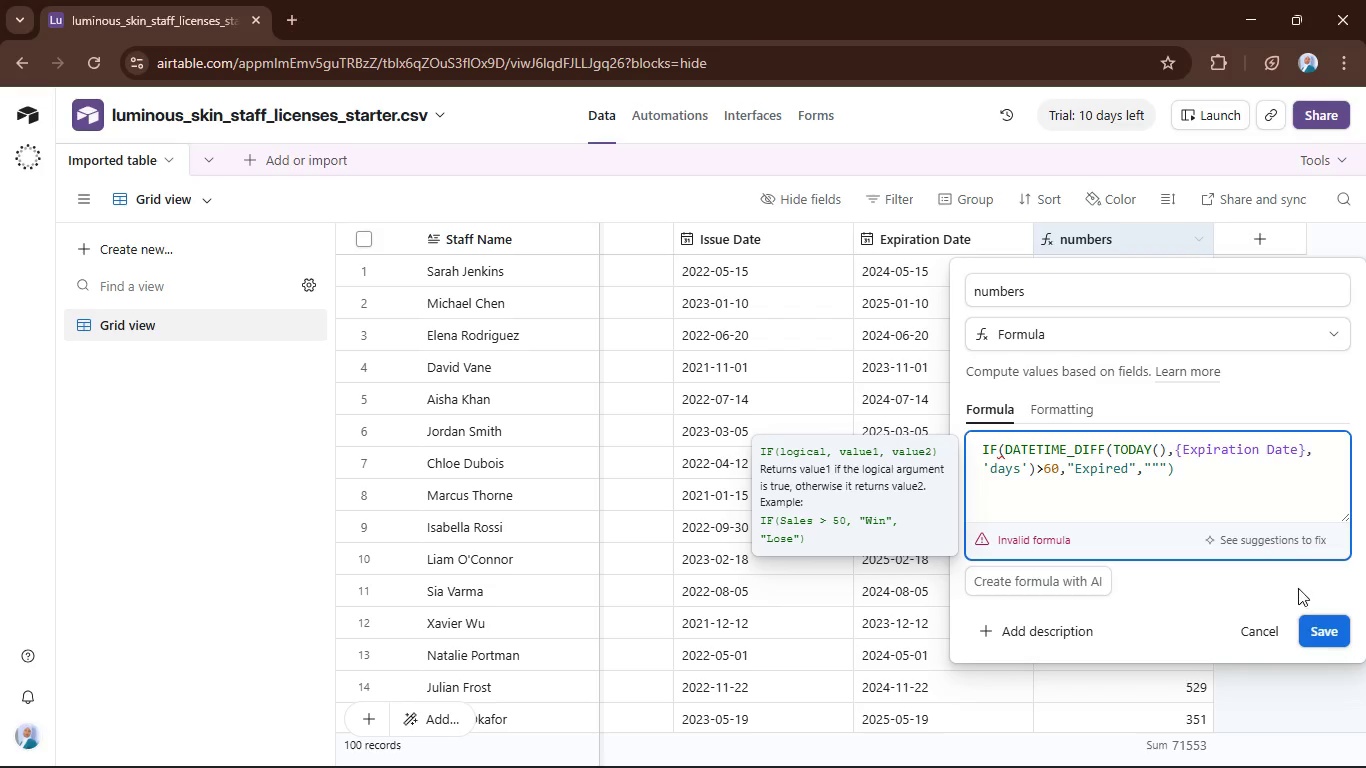 
key(Backspace)
 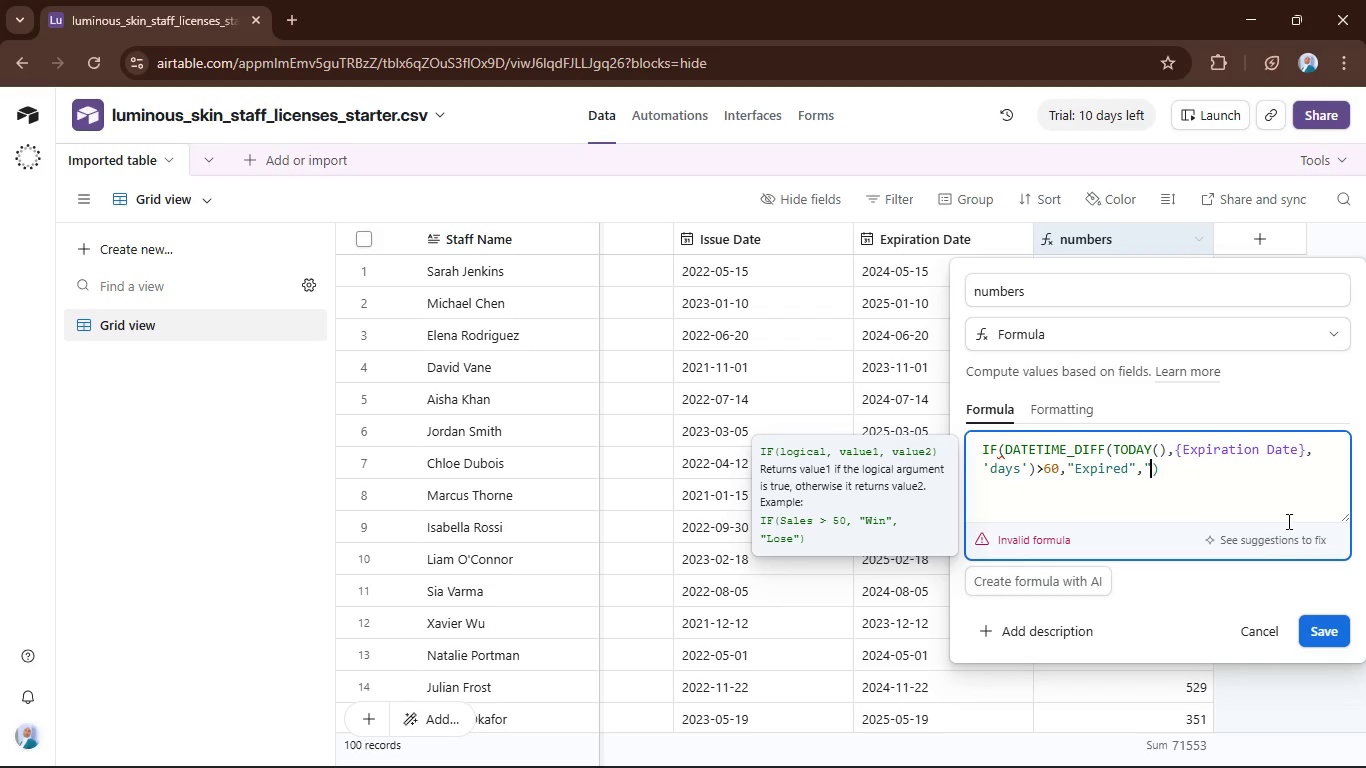 
key(Shift+Quote)
 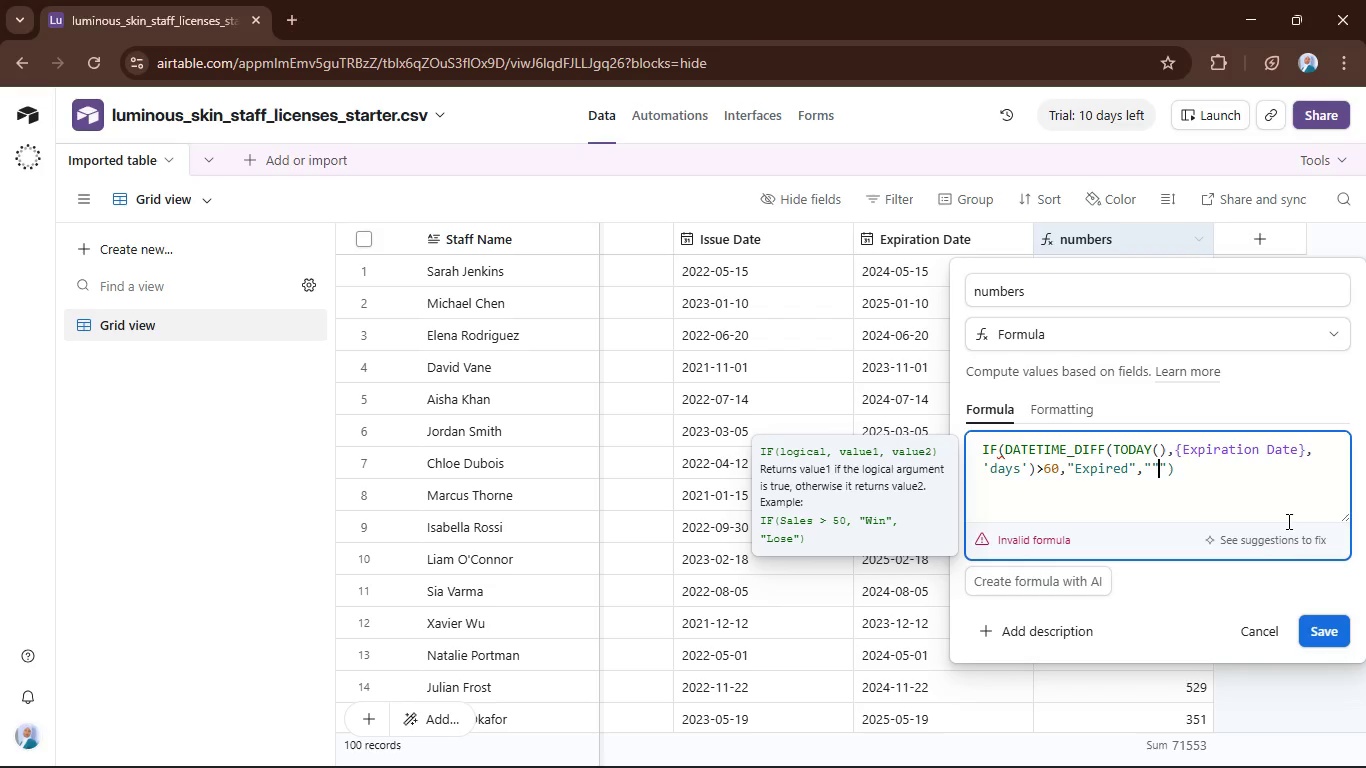 
key(ArrowLeft)
 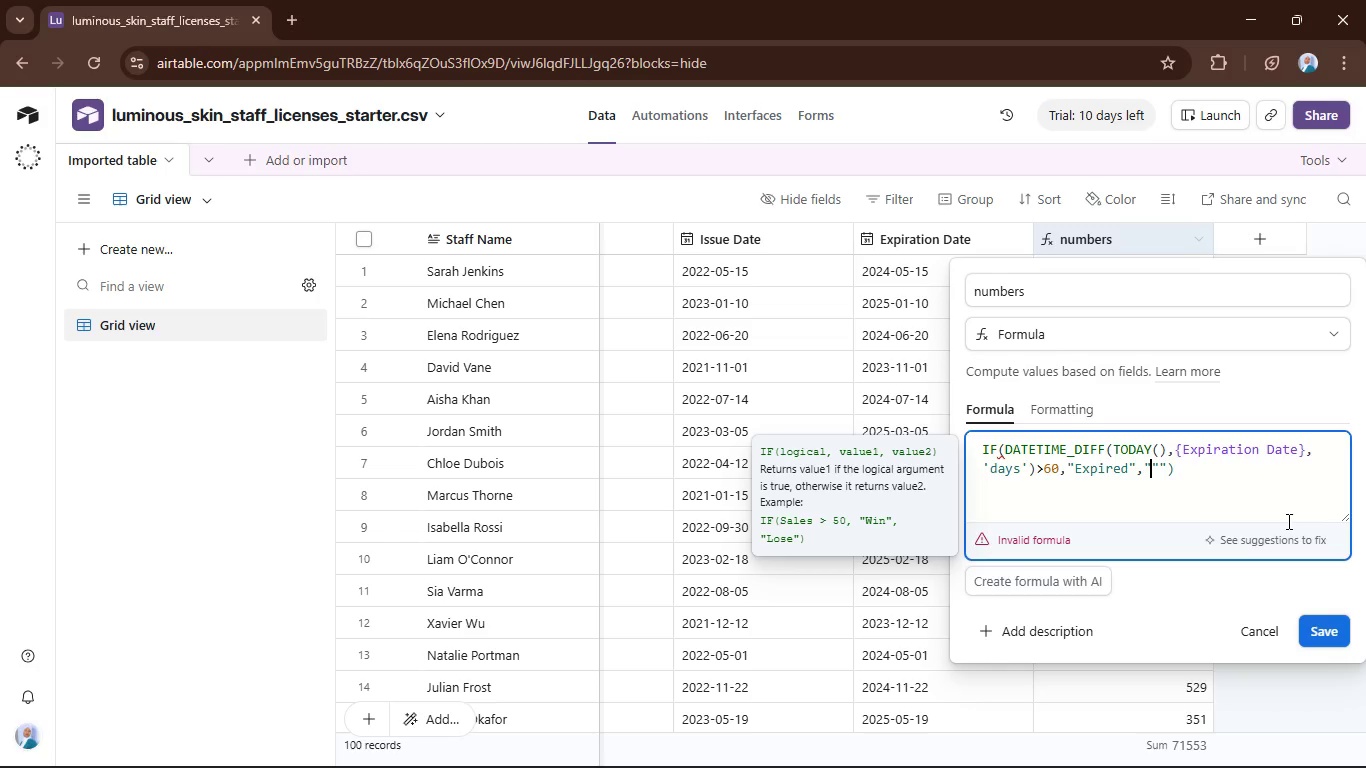 
key(Backspace)
 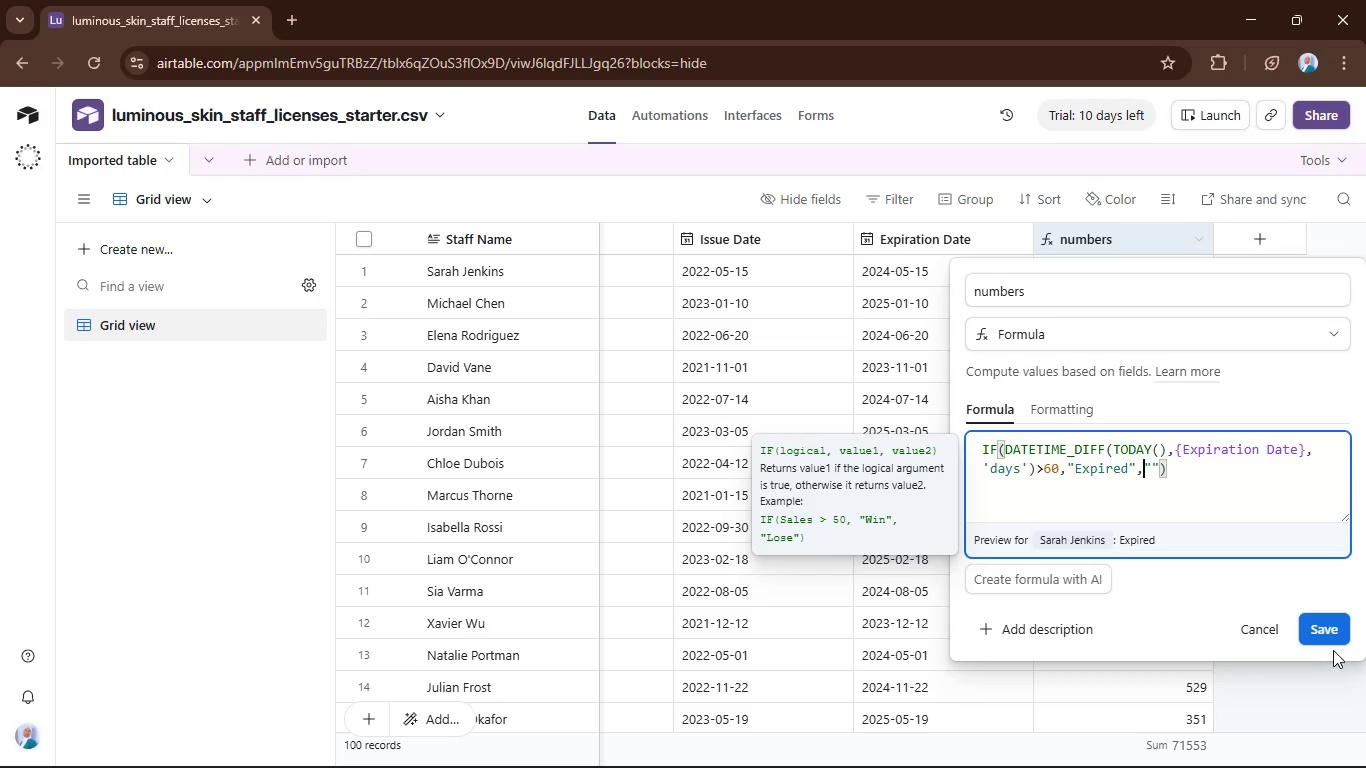 
left_click([1327, 632])
 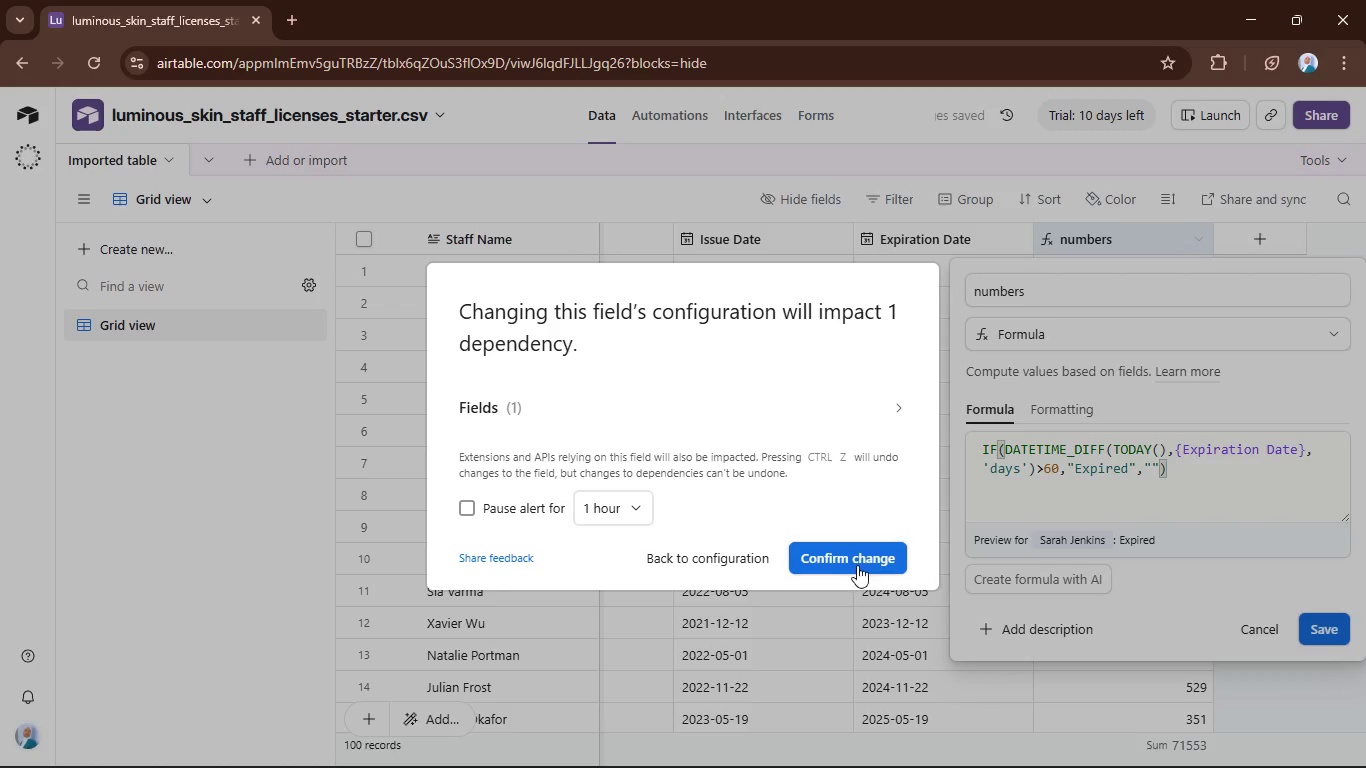 
wait(7.25)
 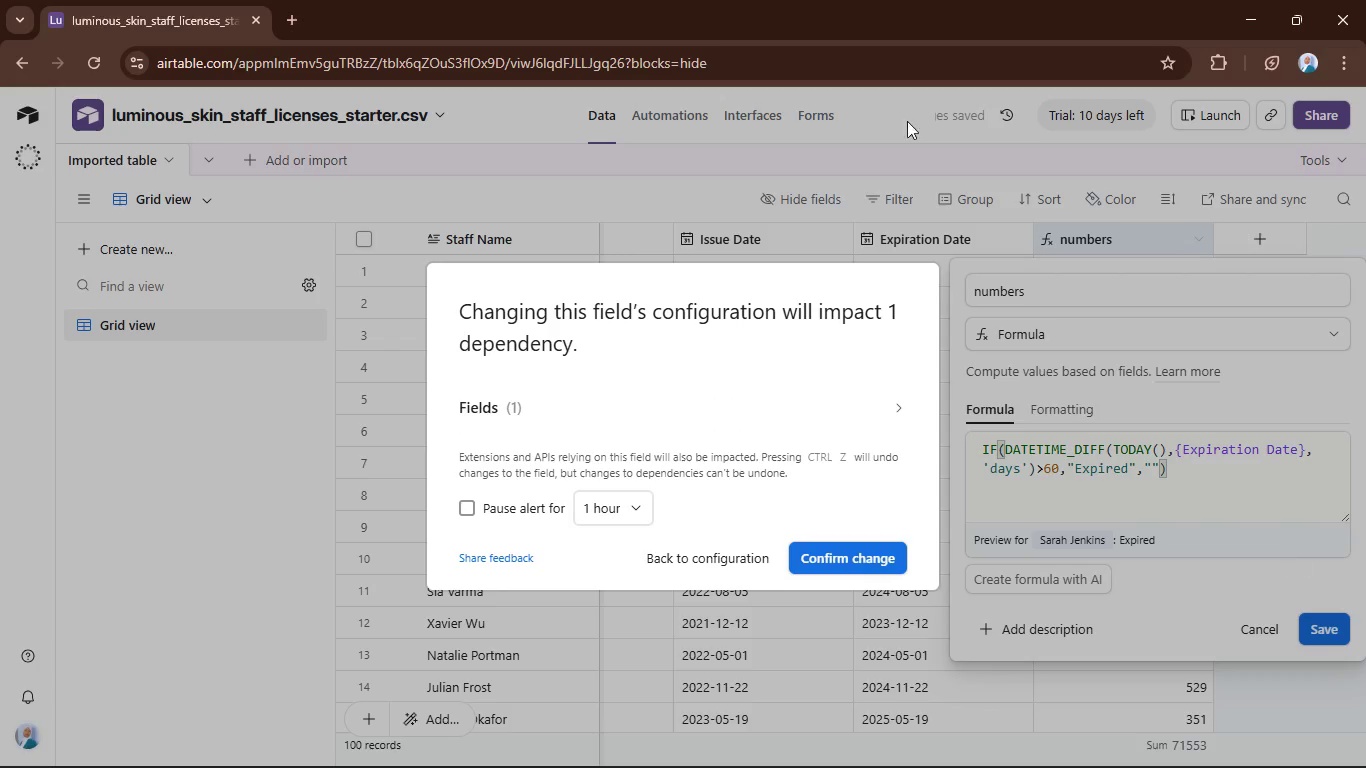 
left_click([865, 555])
 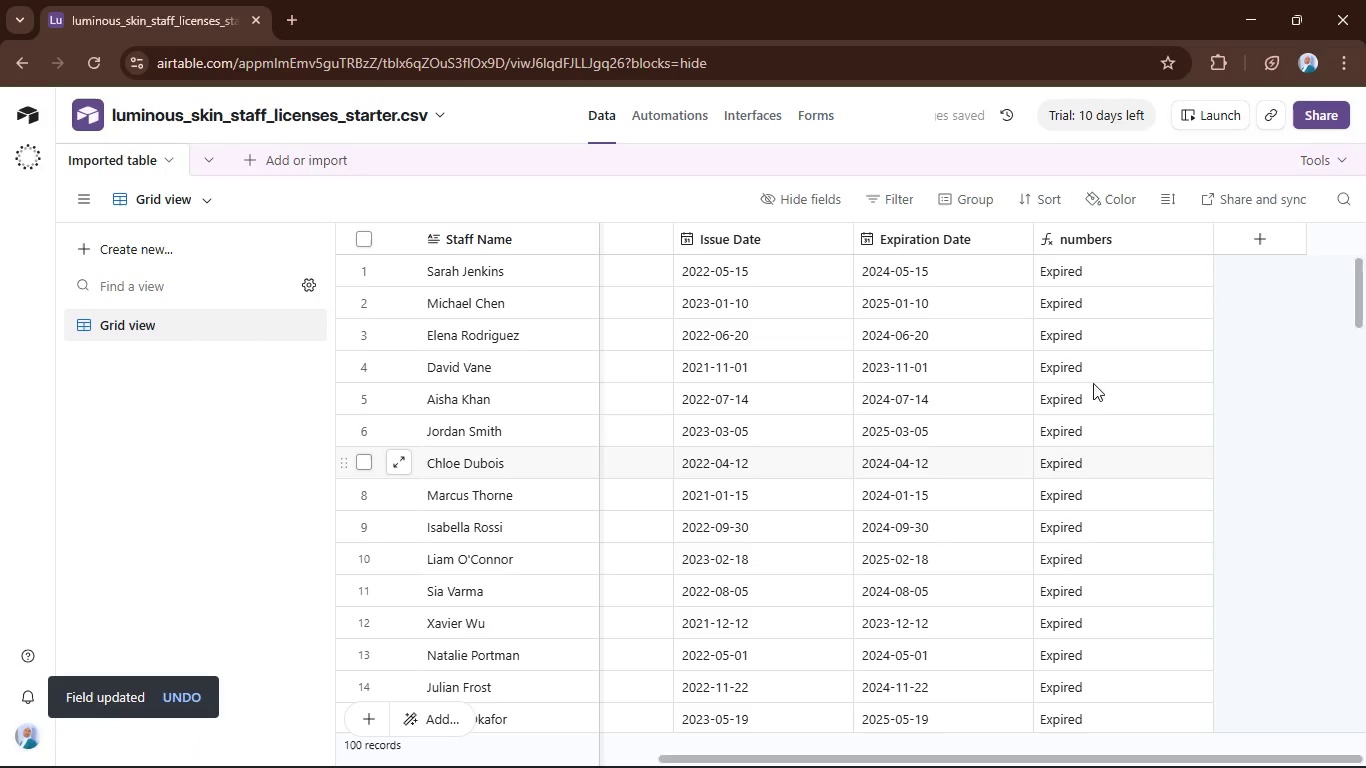 
scroll: coordinate [1086, 390], scroll_direction: down, amount: 15.0
 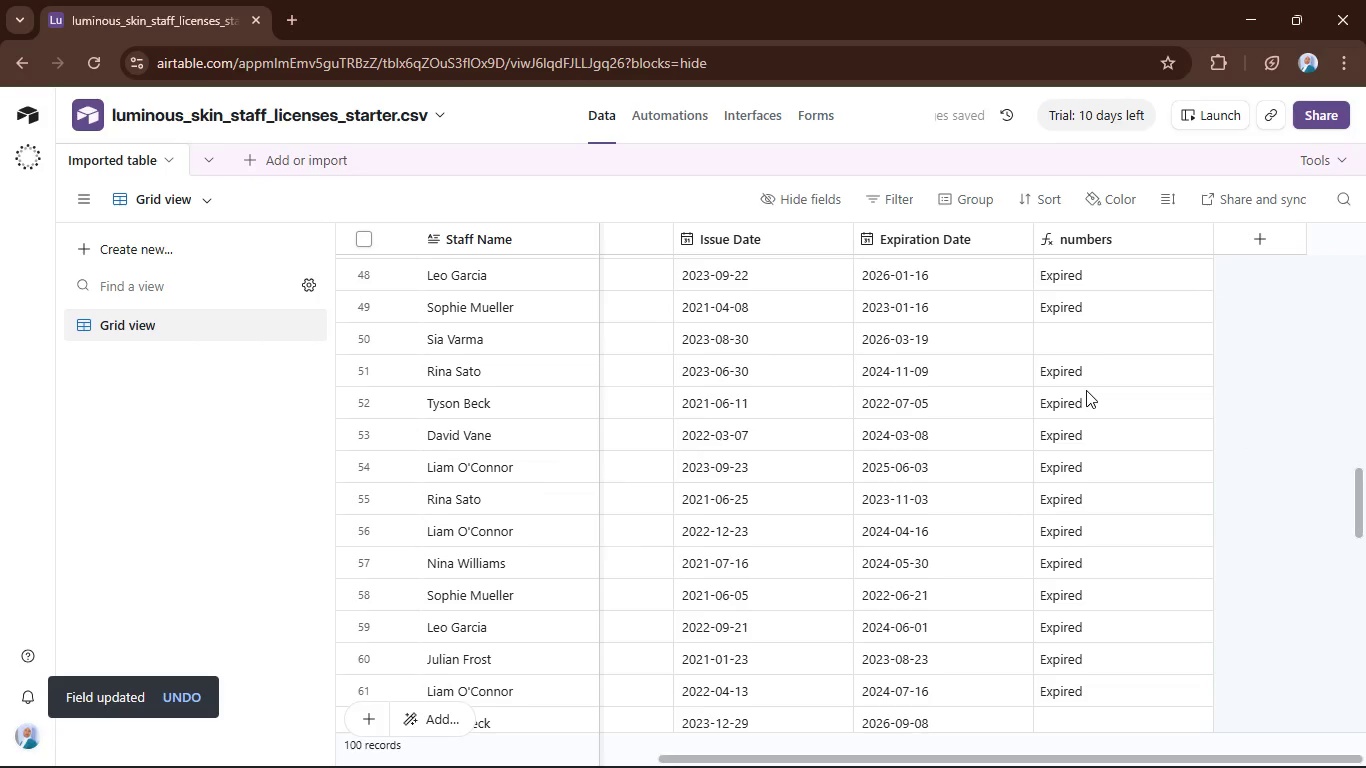 
scroll: coordinate [1086, 391], scroll_direction: up, amount: 22.0
 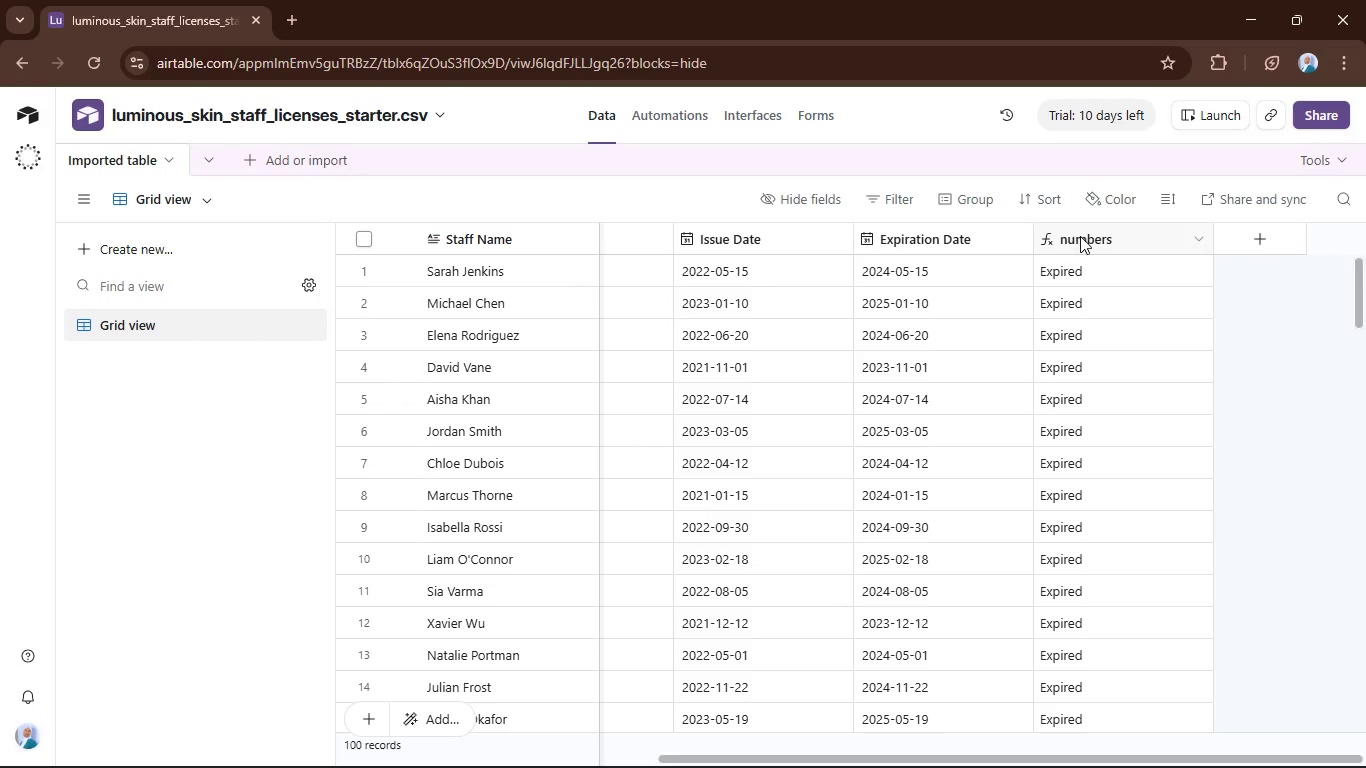 
double_click([1081, 237])
 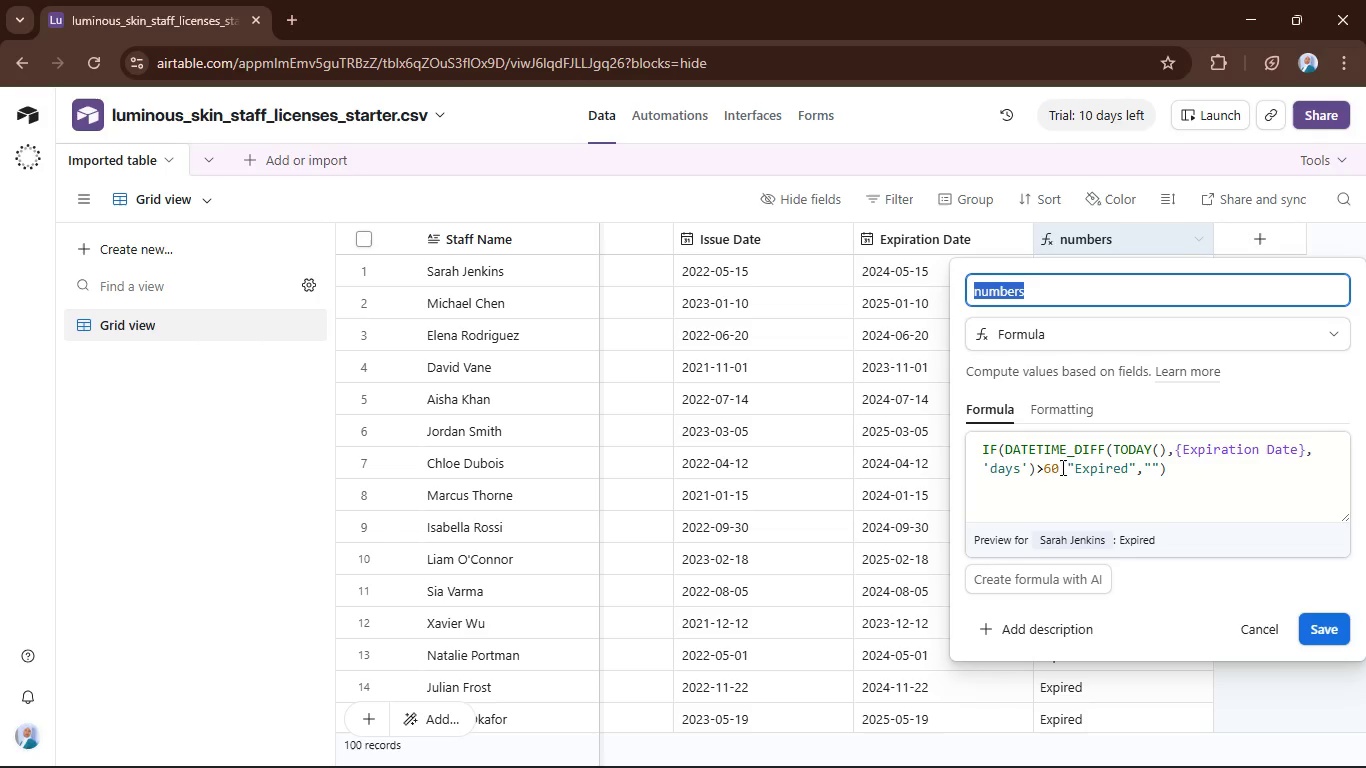 
left_click_drag(start_coordinate=[1058, 465], to_coordinate=[1003, 458])
 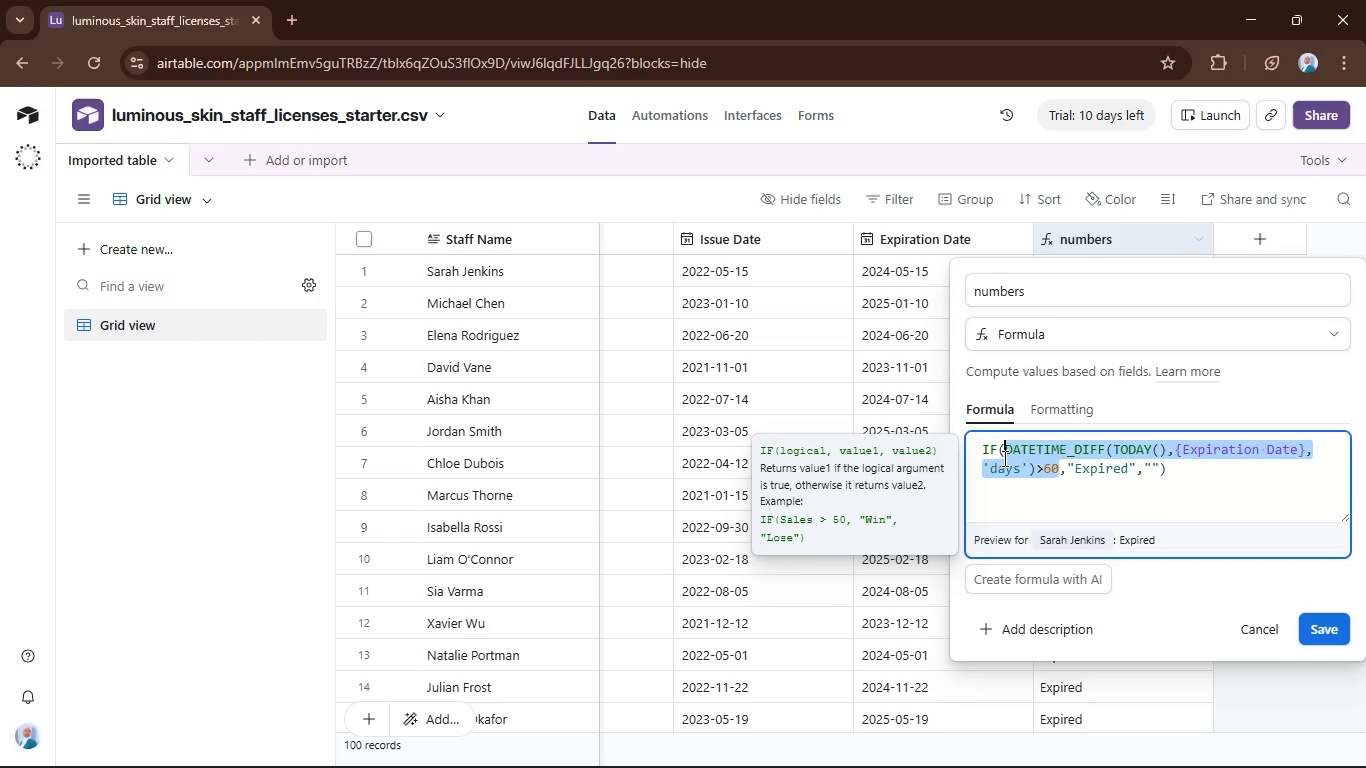 
key(Control+C)
 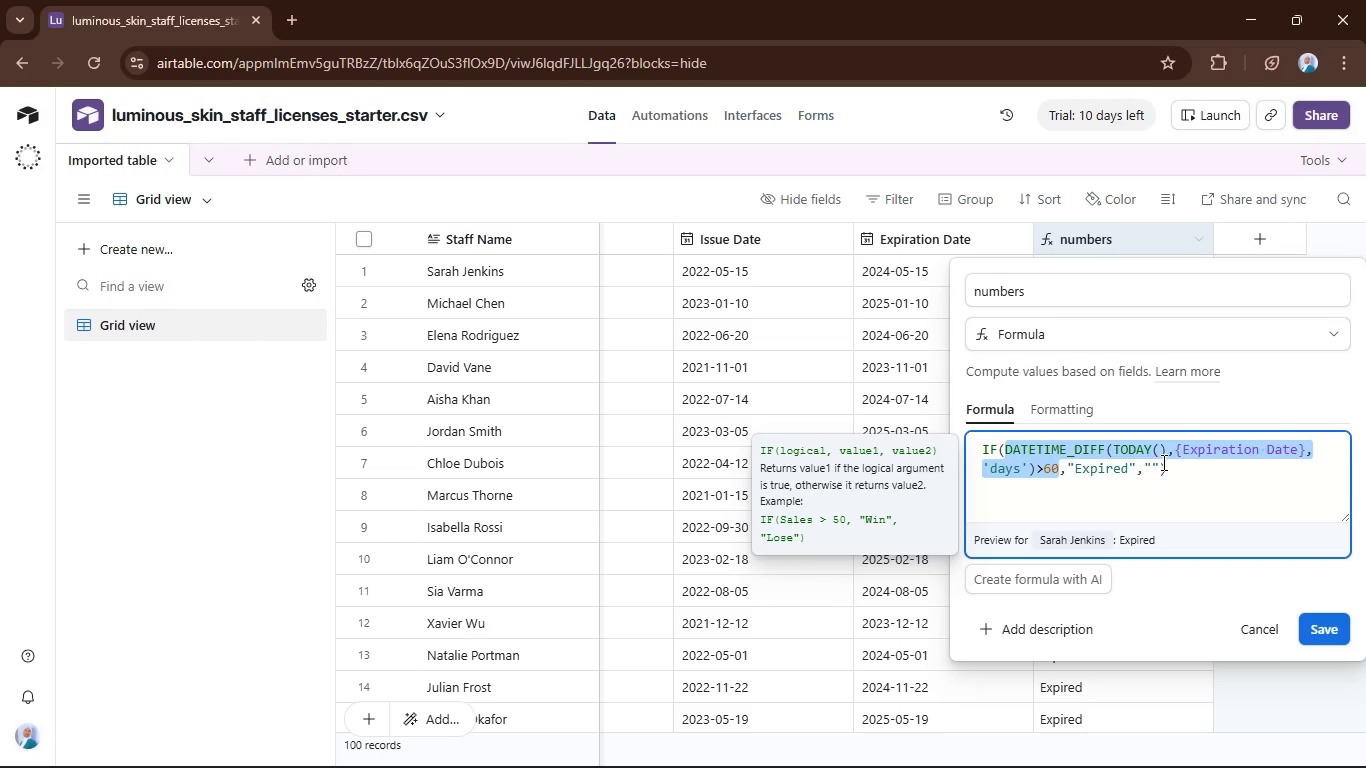 
left_click([1160, 467])
 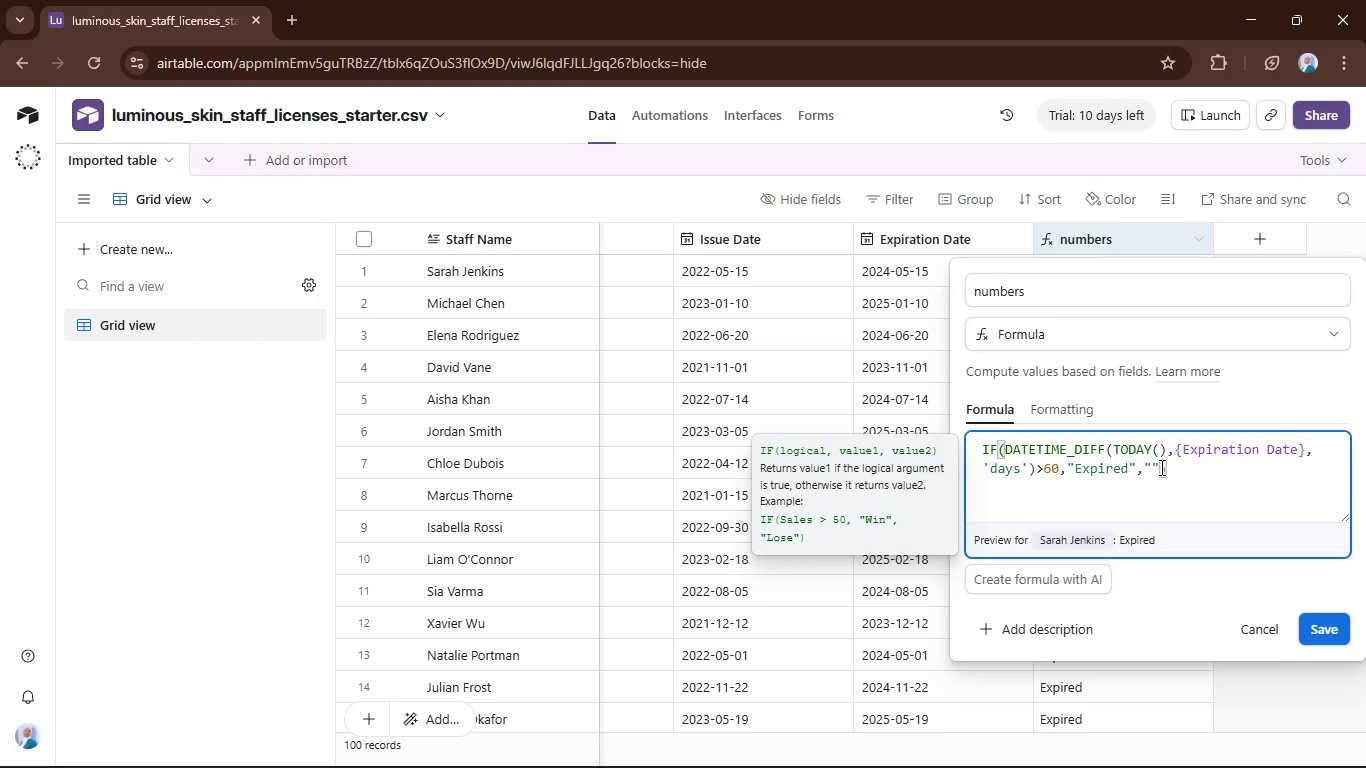 
key(Backspace)
 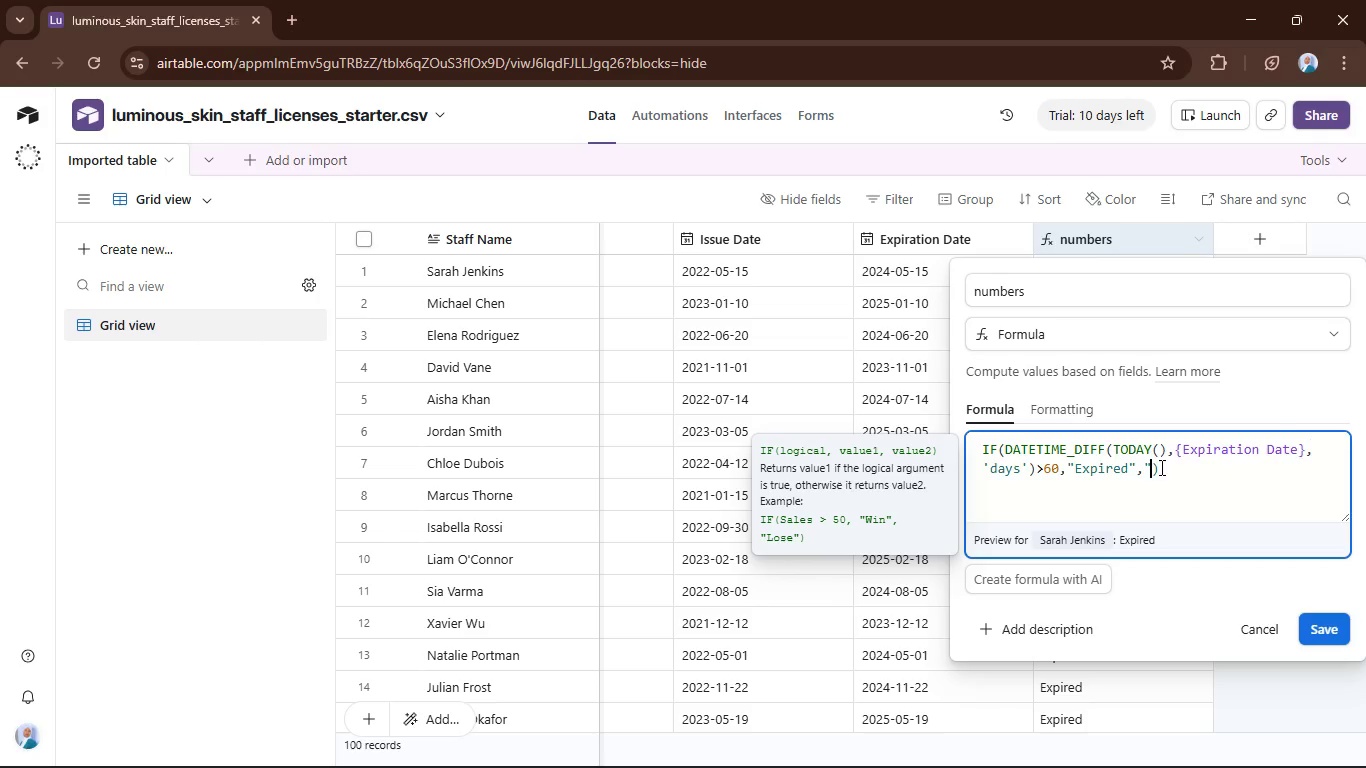 
key(Backspace)
 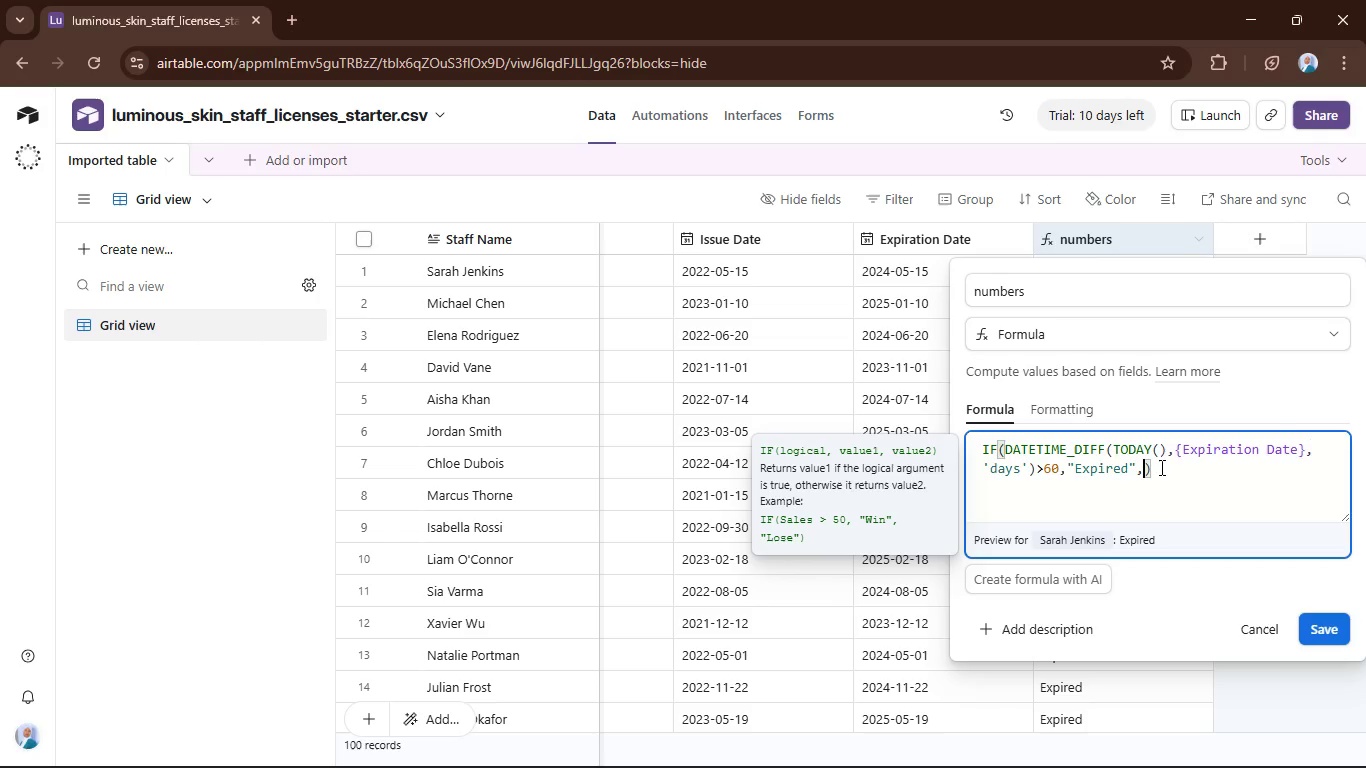 
key(Control+V)
 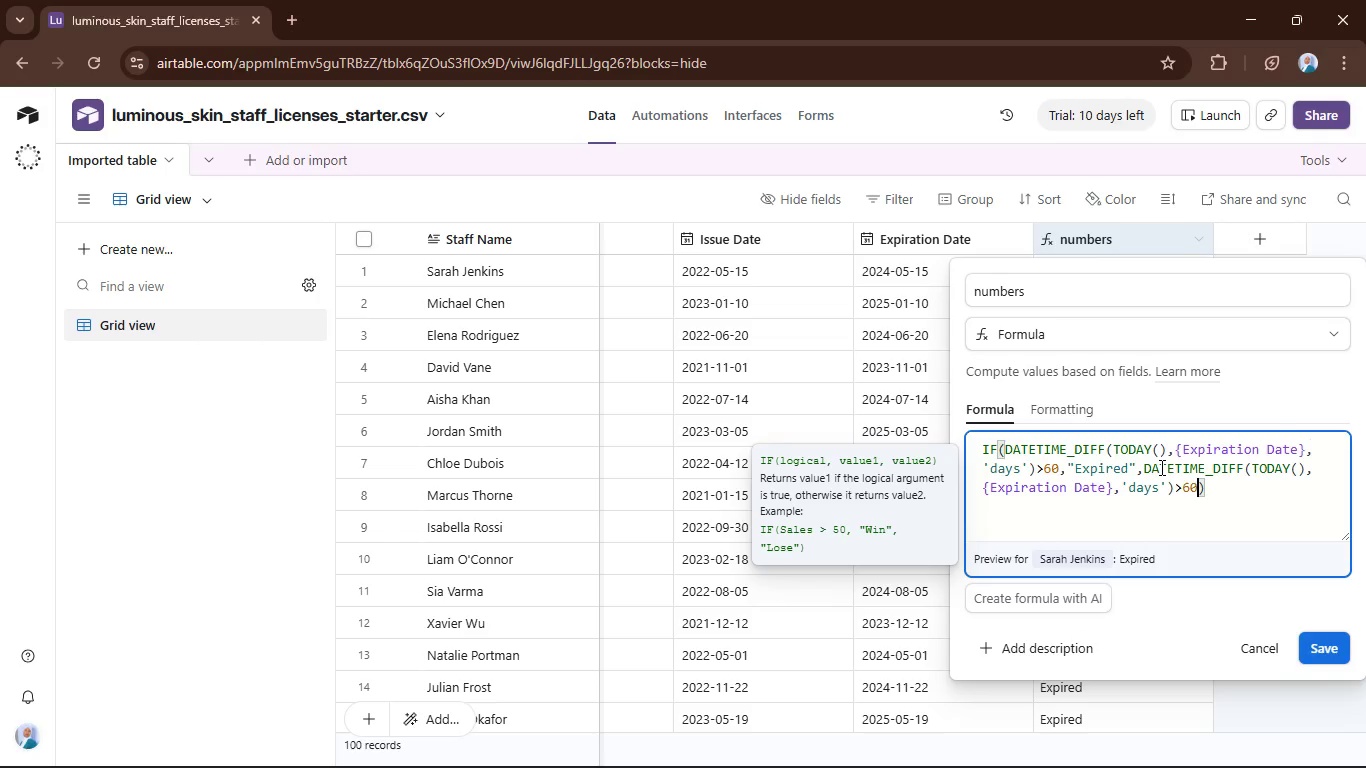 
left_click([1160, 467])
 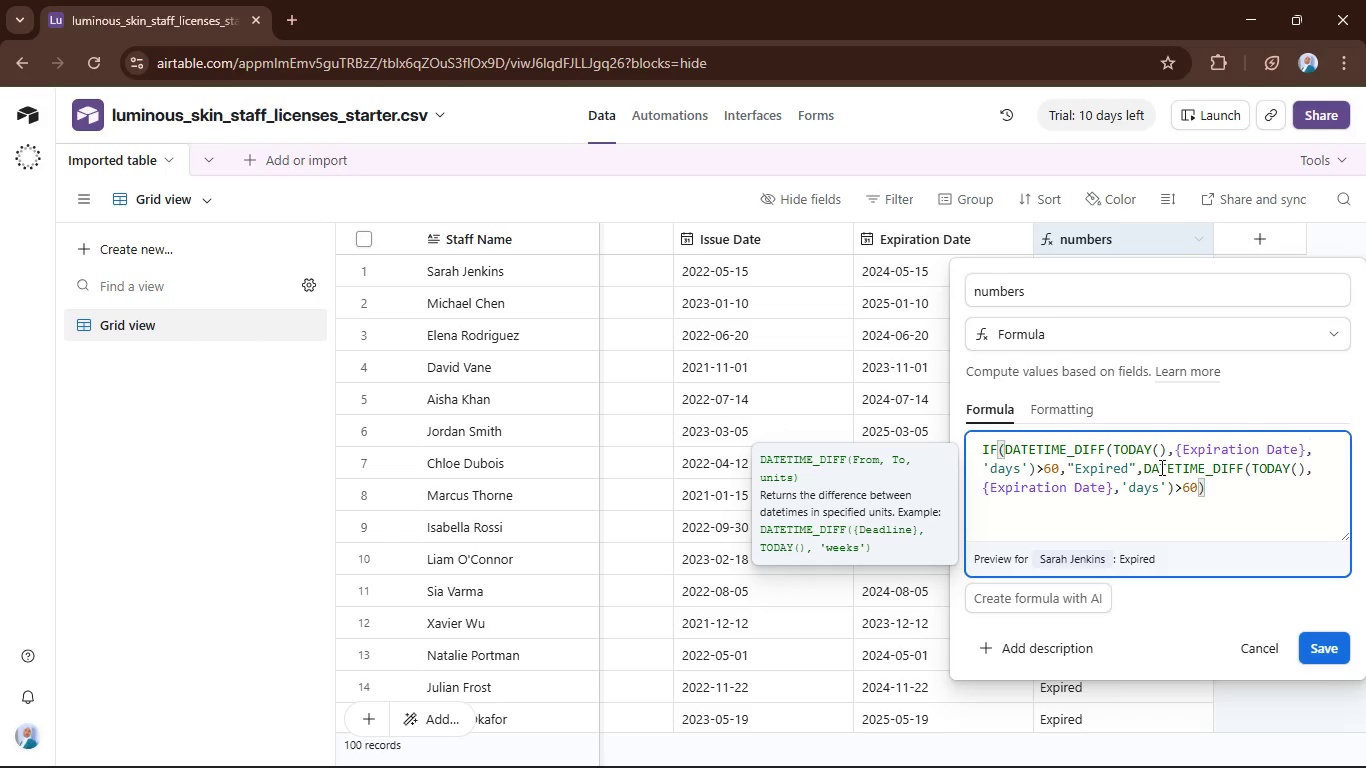 
key(ArrowLeft)
 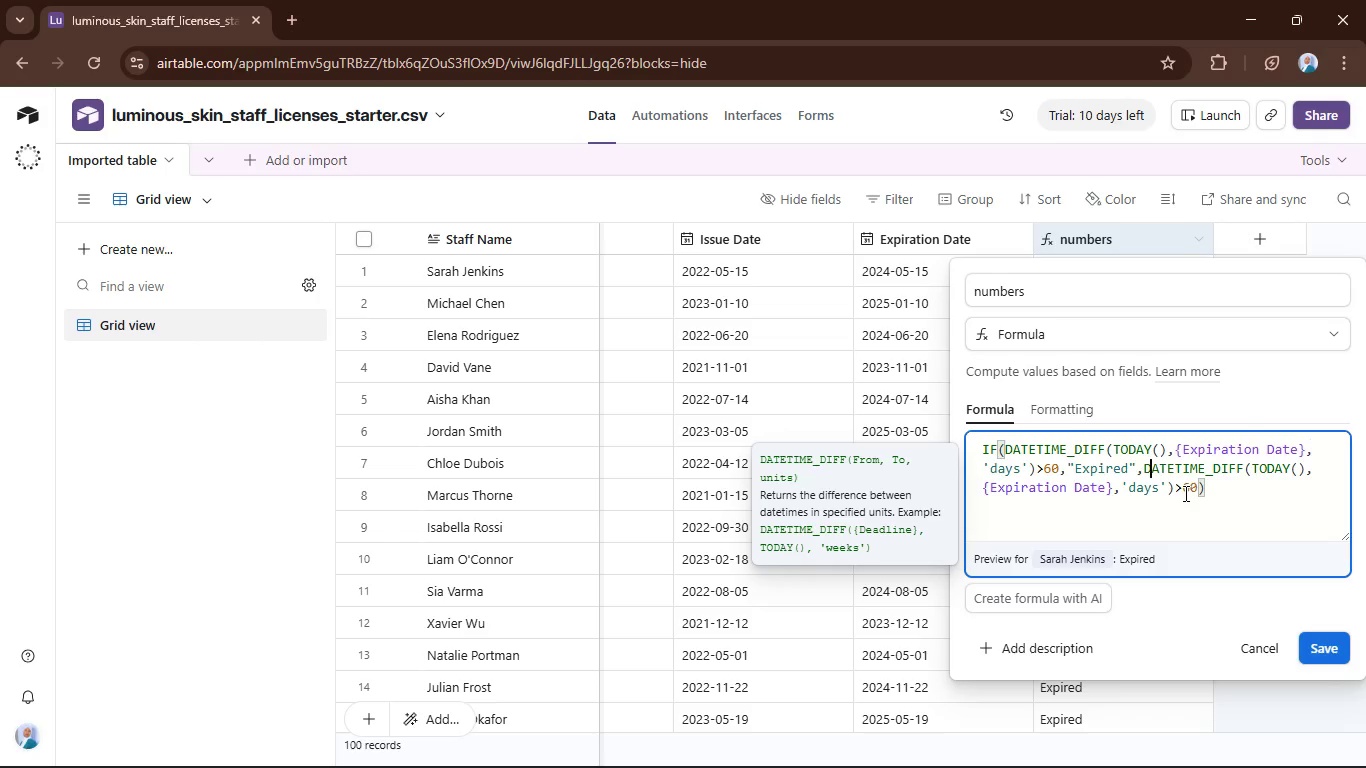 
left_click([1187, 486])
 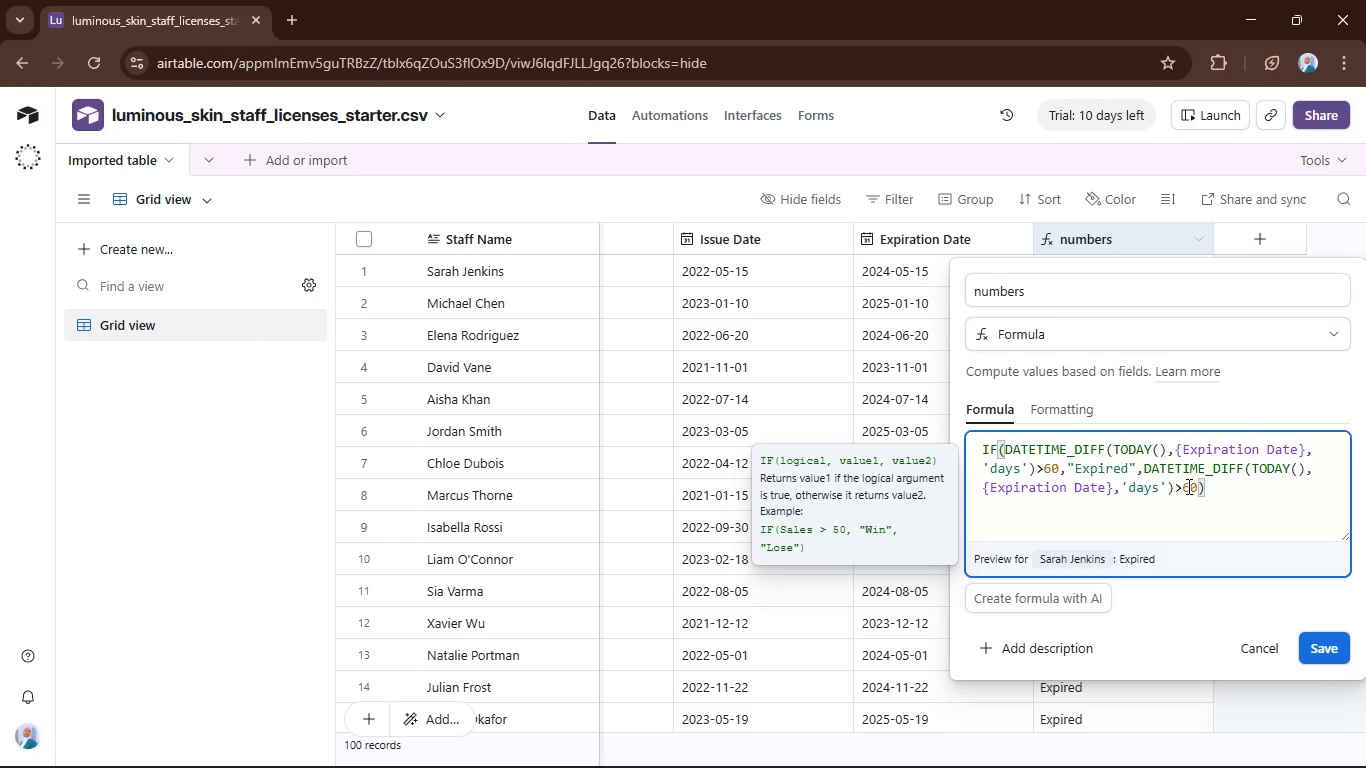 
key(Backspace)
 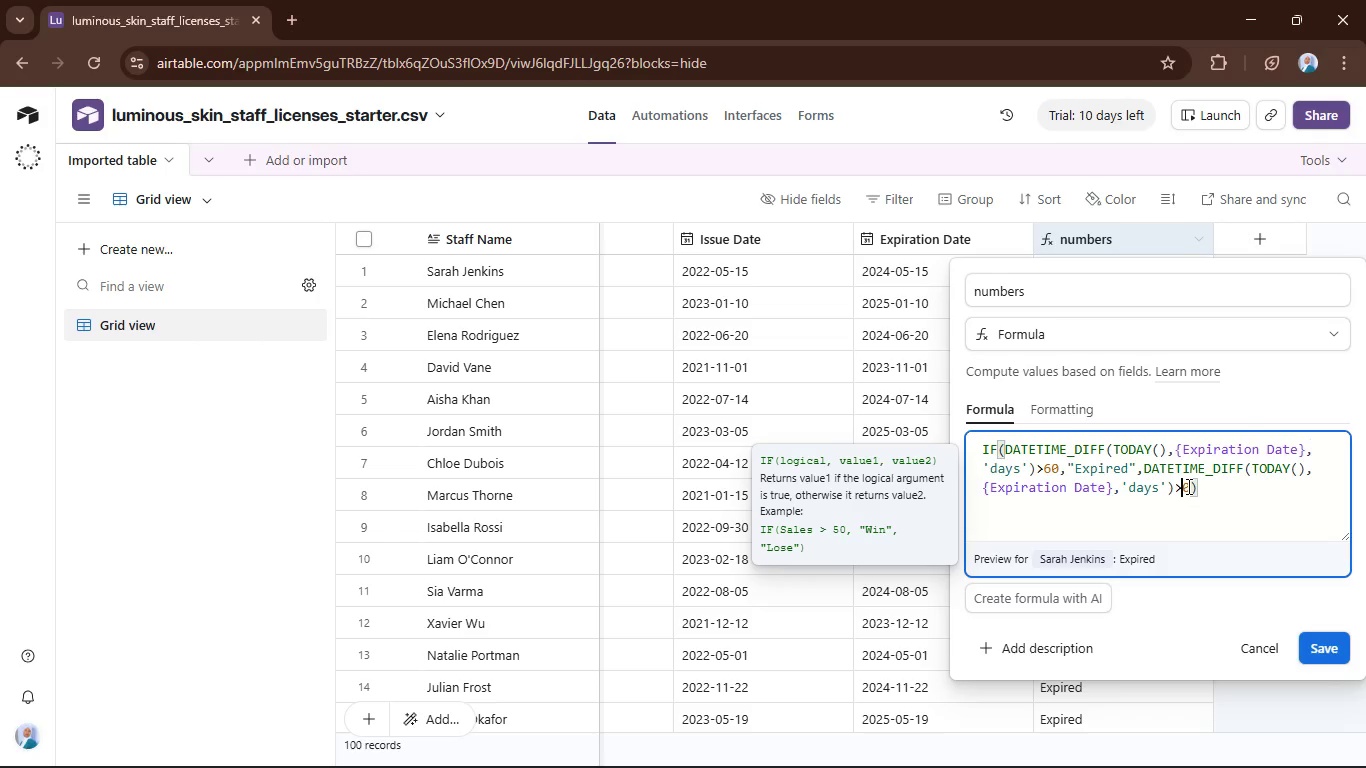 
wait(6.67)
 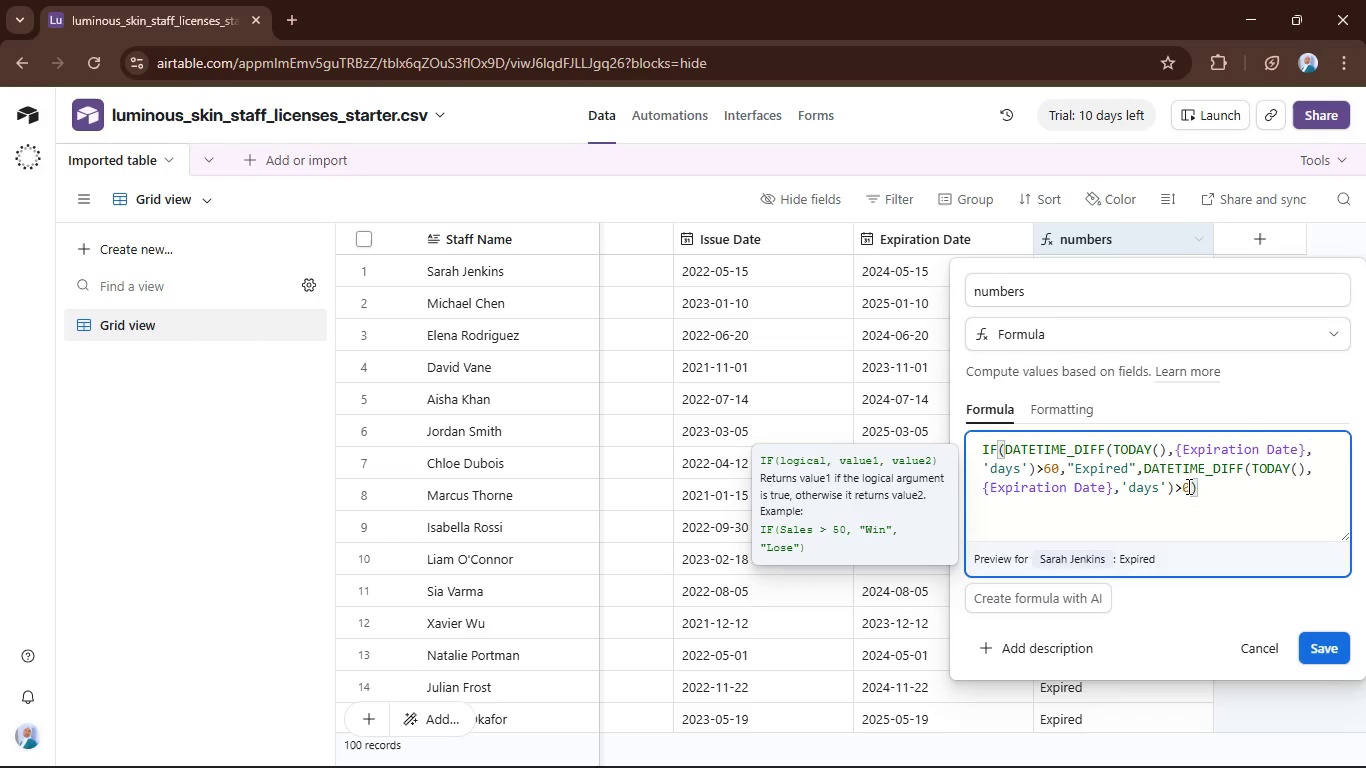 
left_click([1192, 487])
 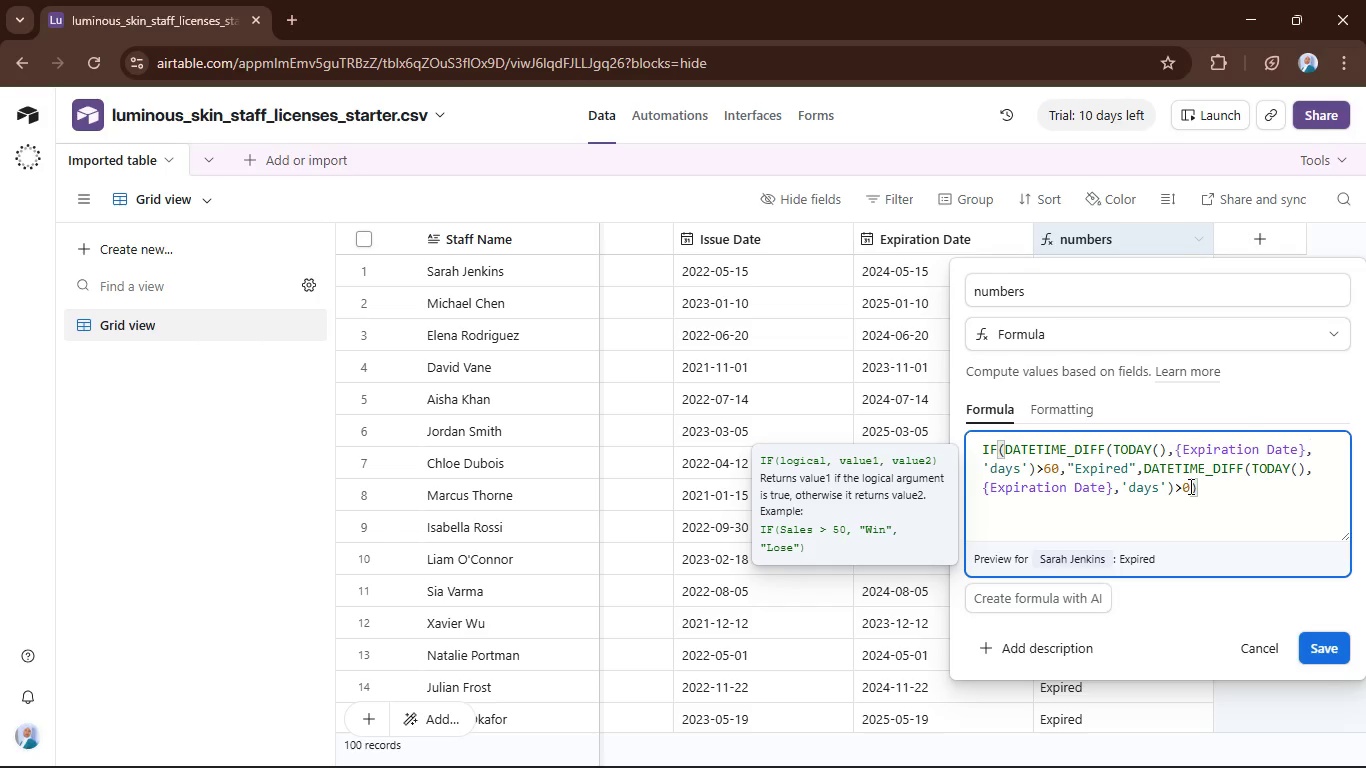 
key(Comma)
 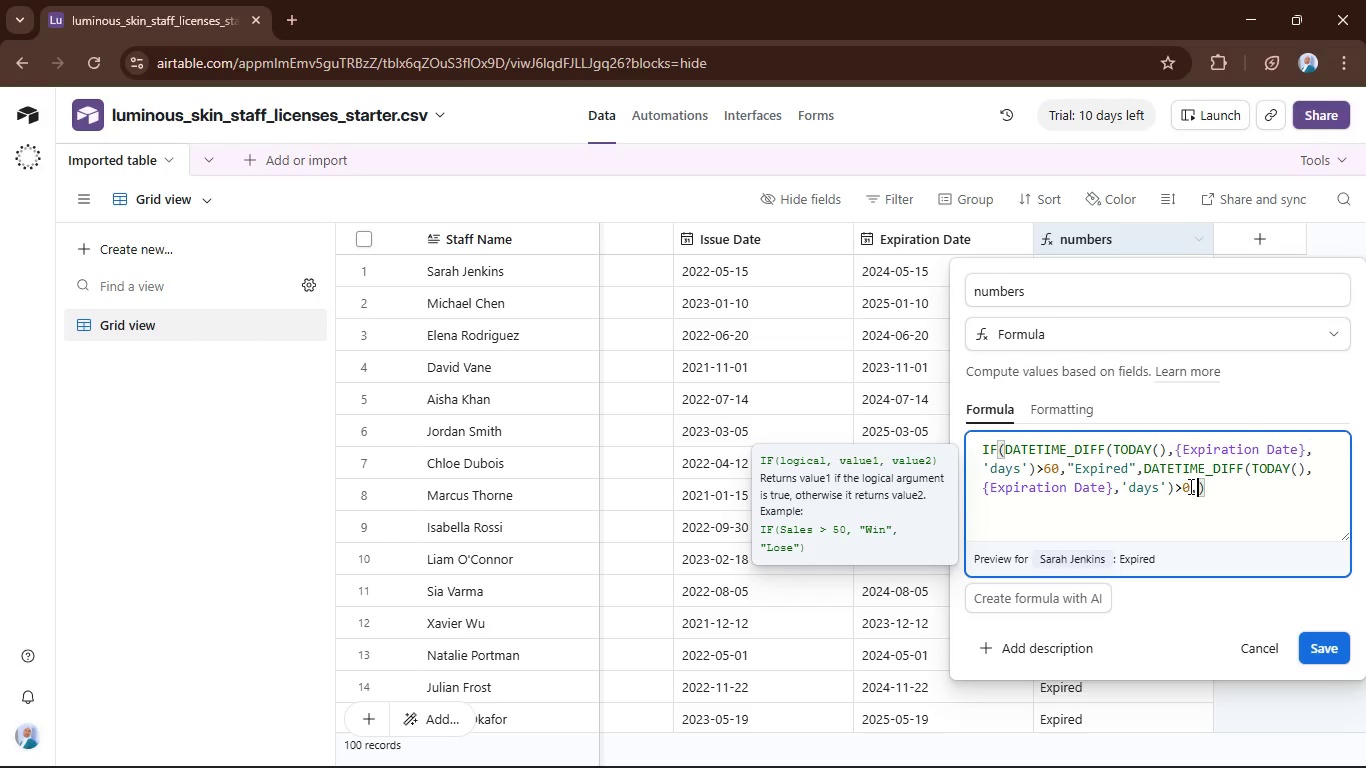 
key(Shift+Quote)
 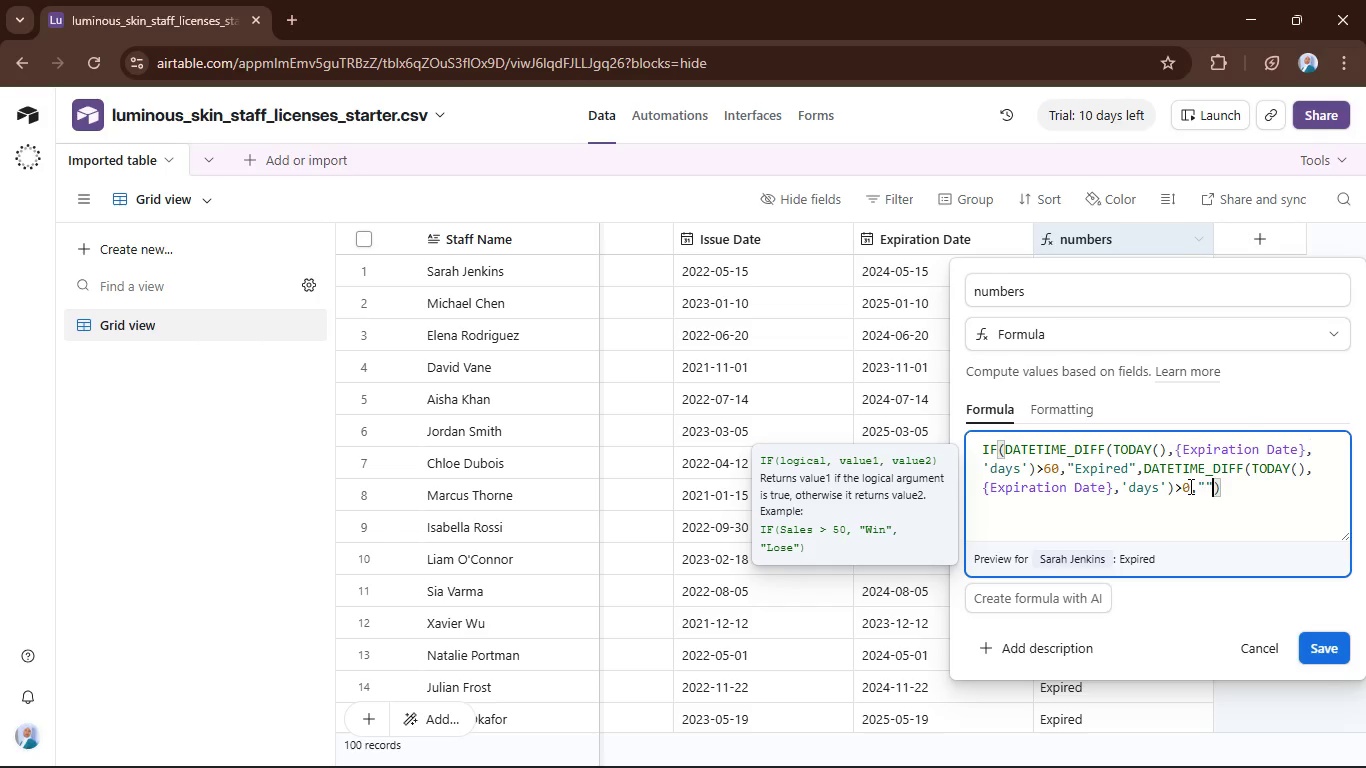 
key(Shift+Quote)
 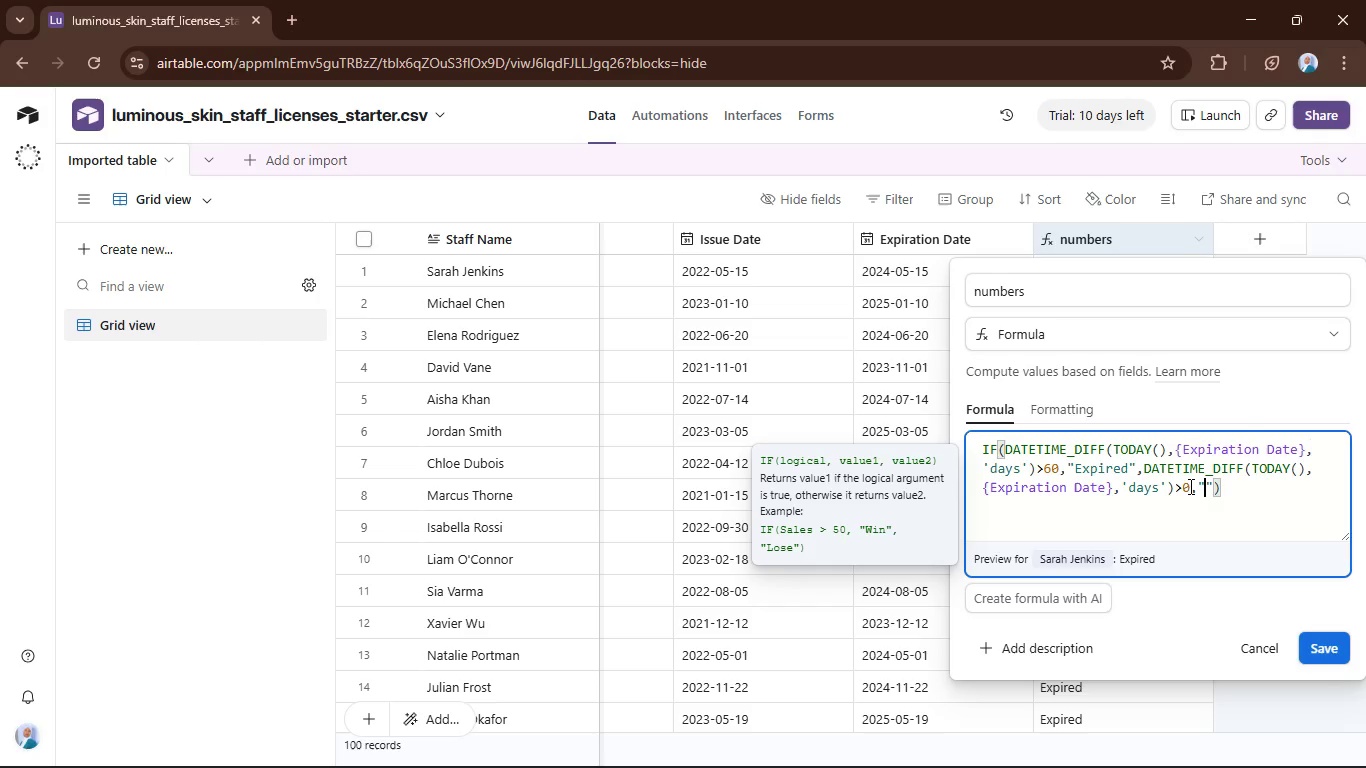 
key(ArrowLeft)
 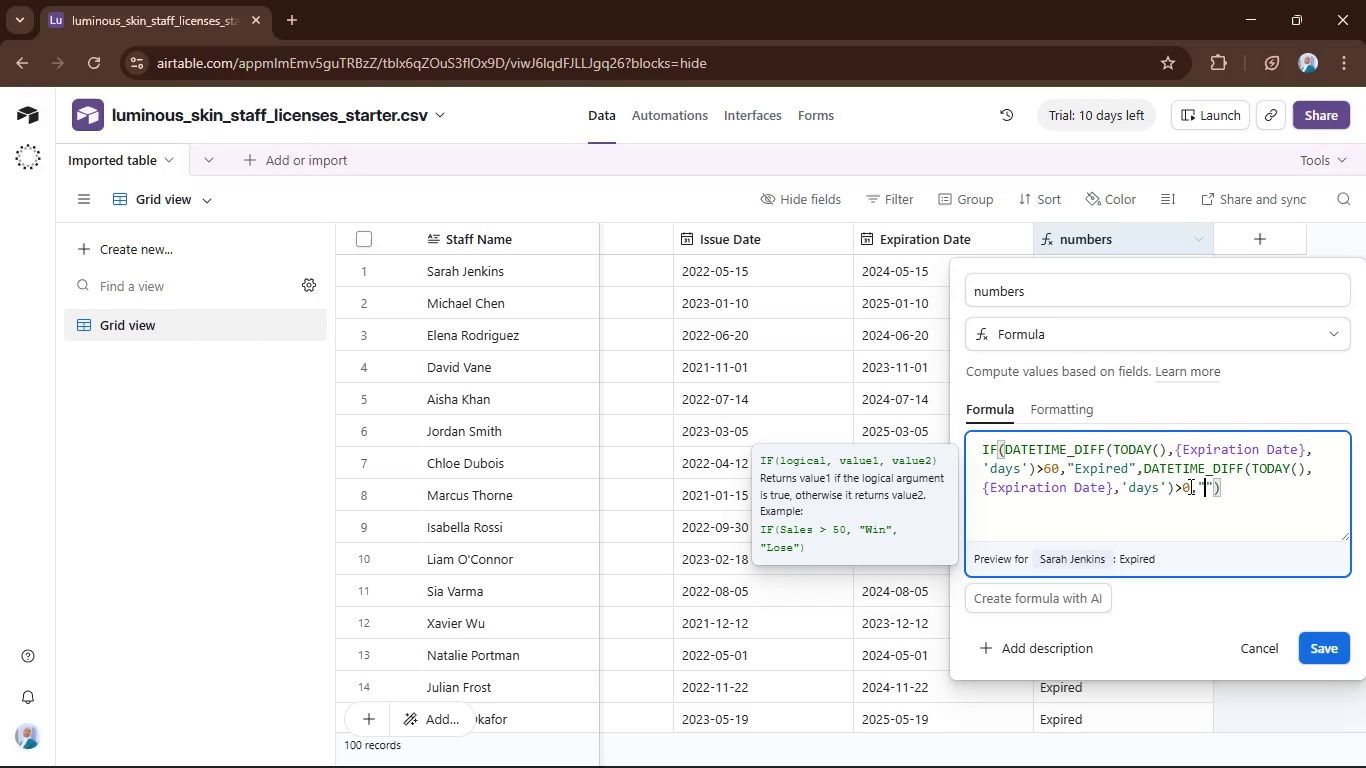 
type(Expiring )
 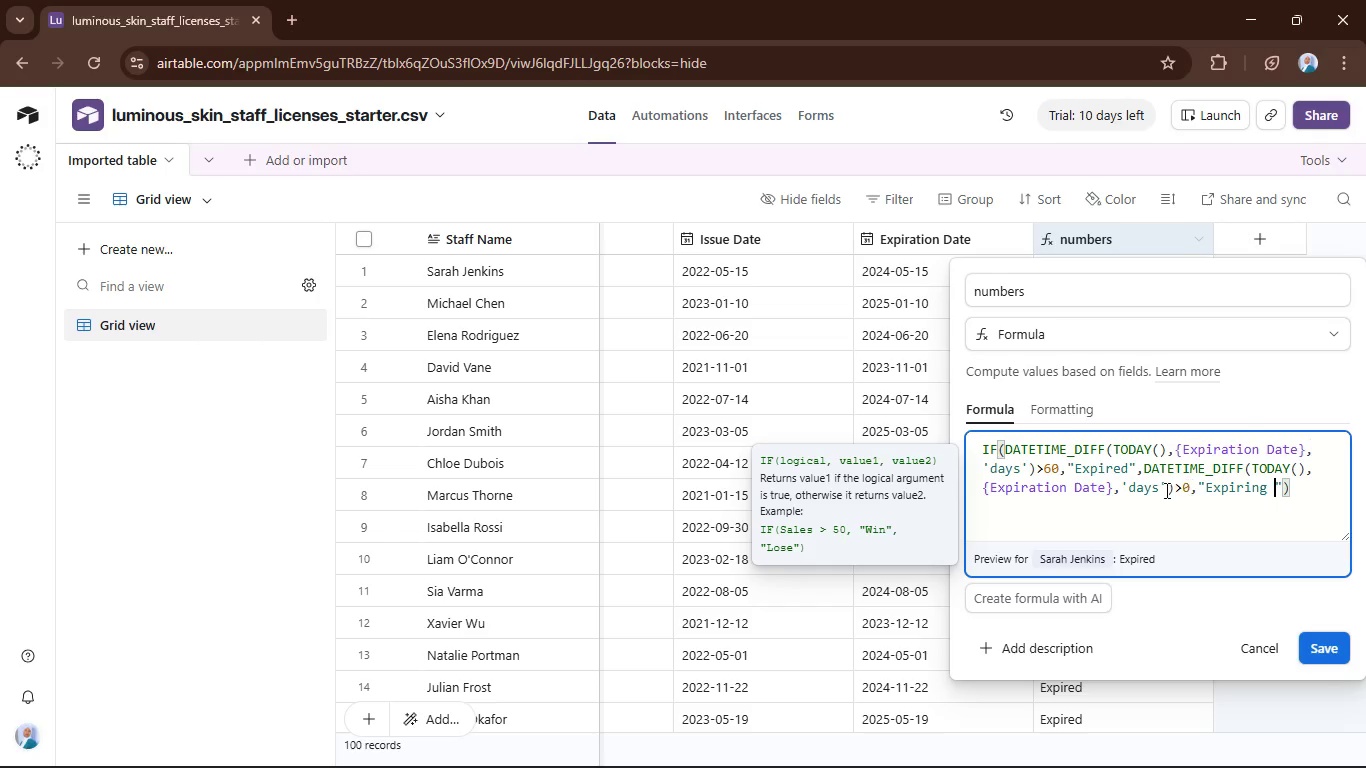 
type(Sonn)
key(Backspace)
key(Backspace)
type(on)
 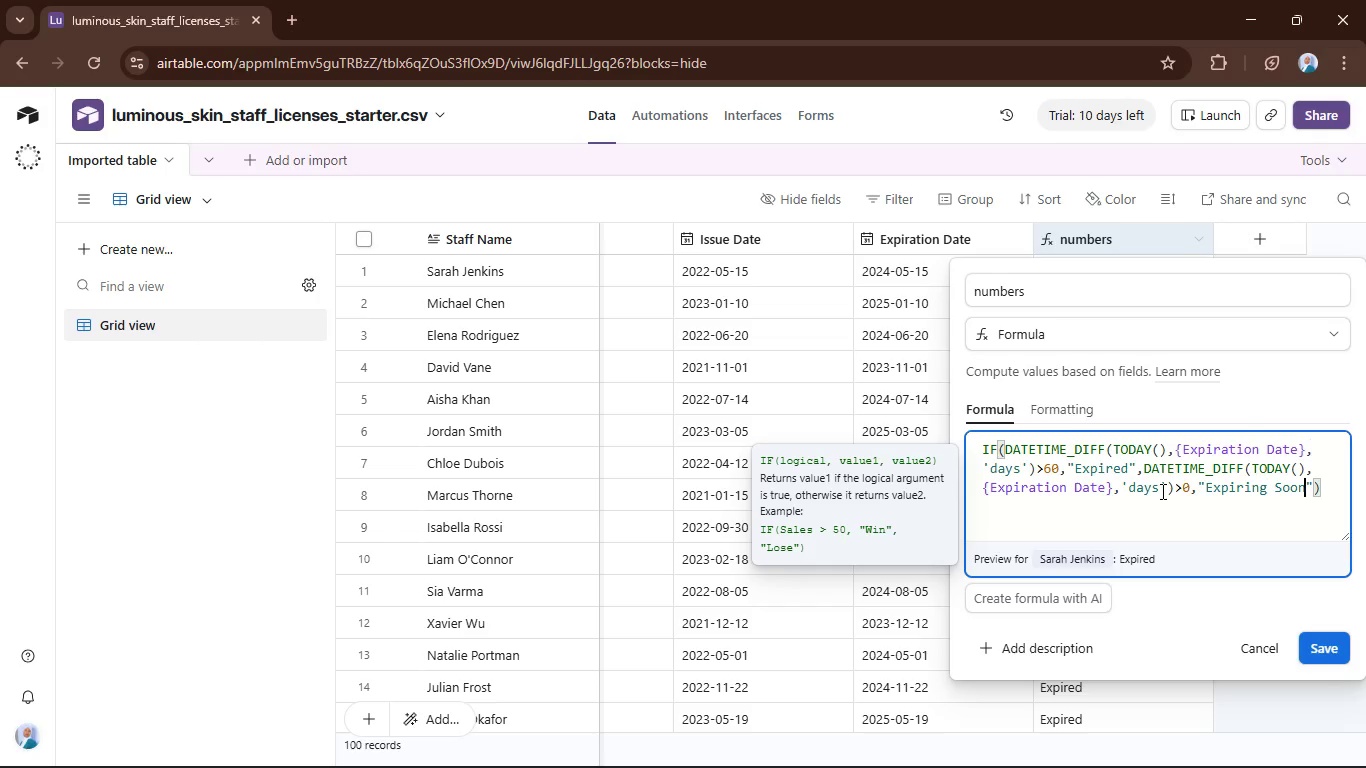 
key(ArrowRight)
 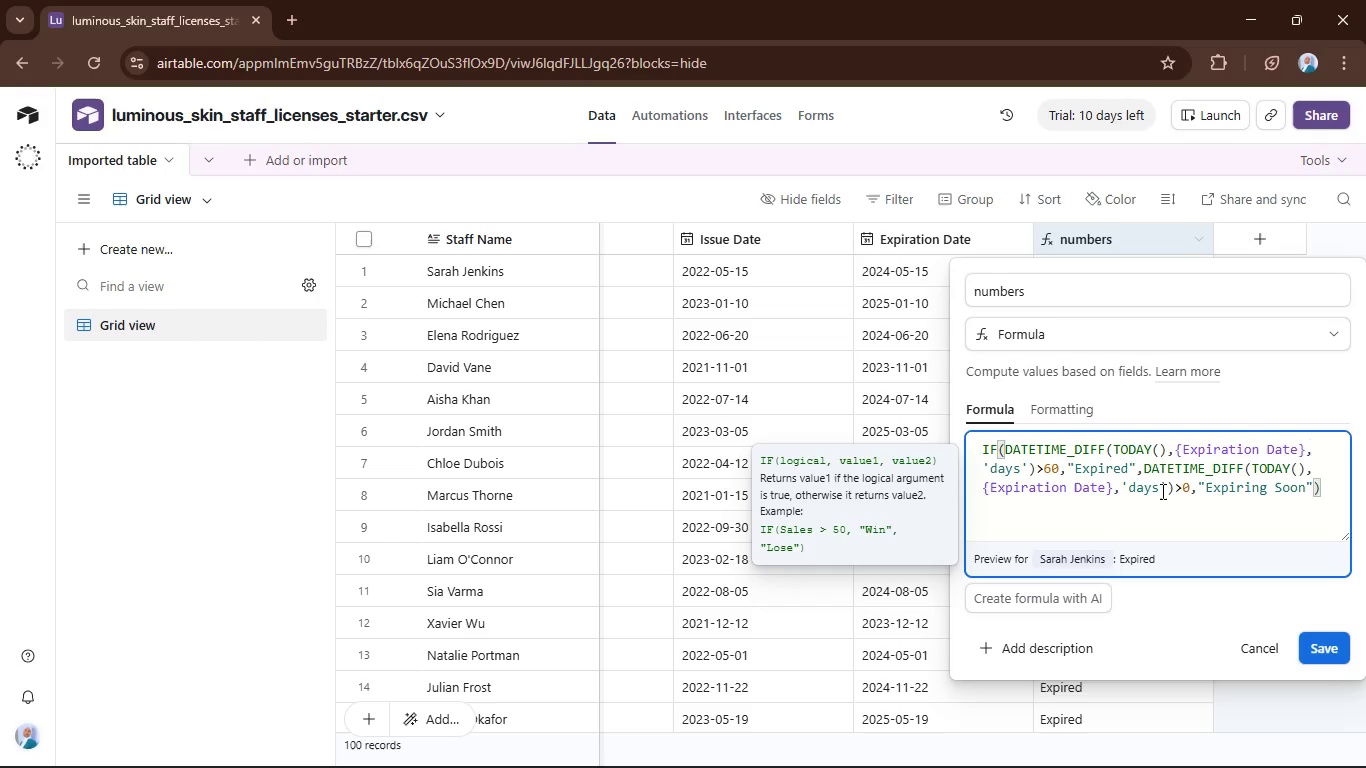 
key(Comma)
 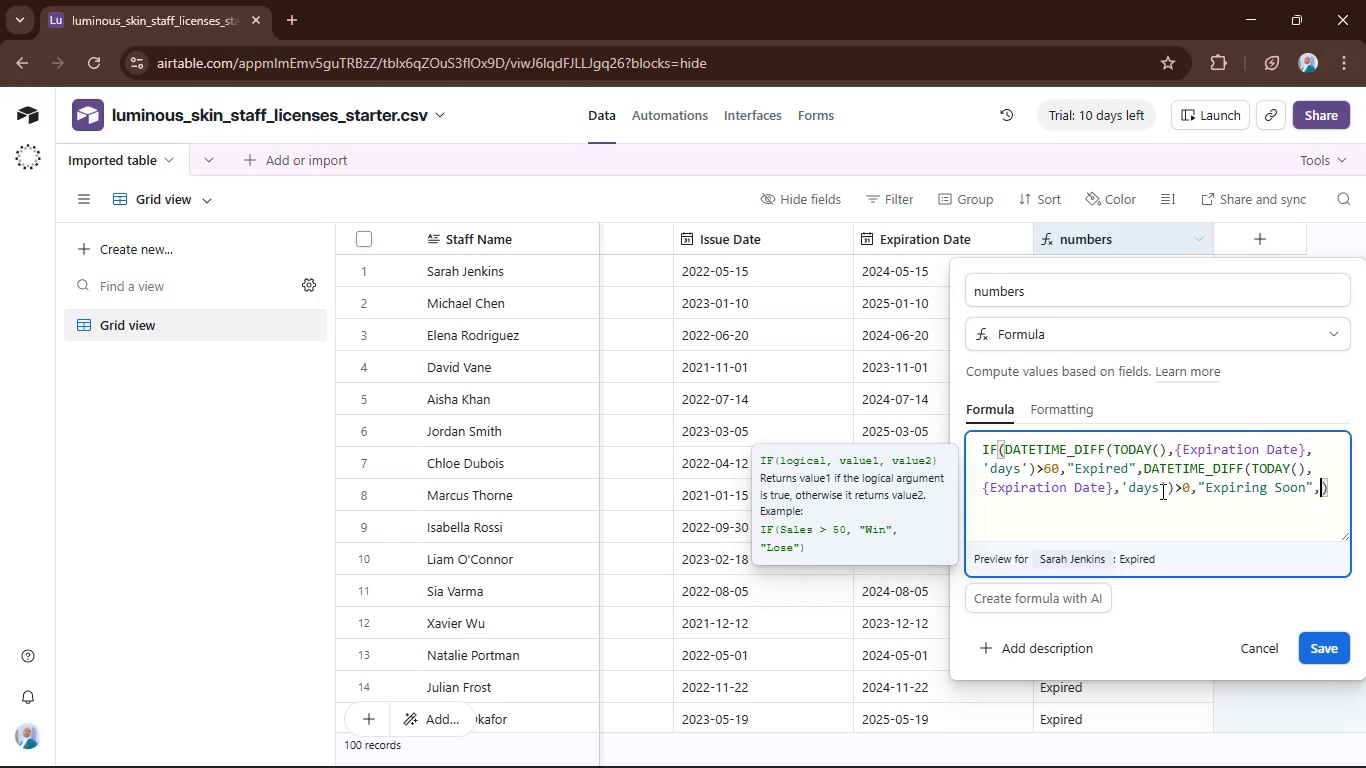 
key(Shift+Quote)
 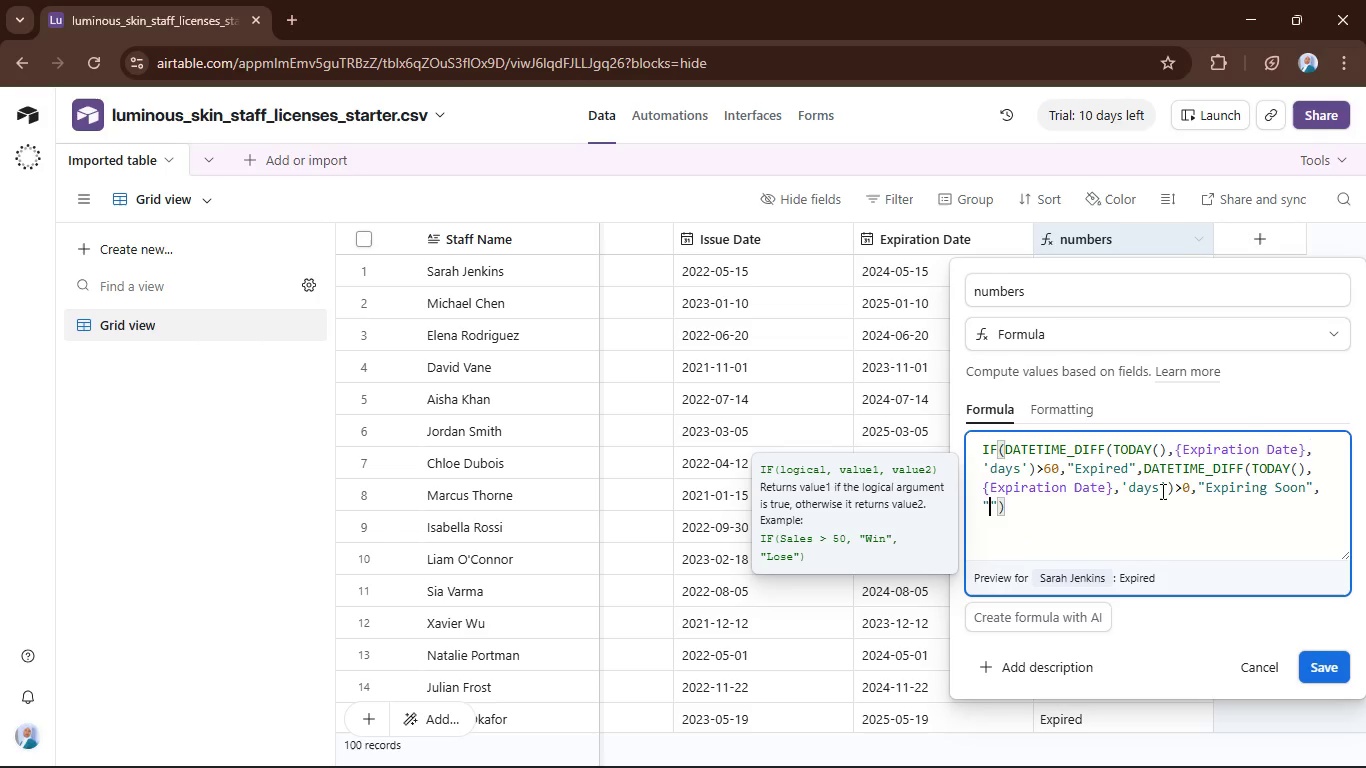 
key(Shift+Quote)
 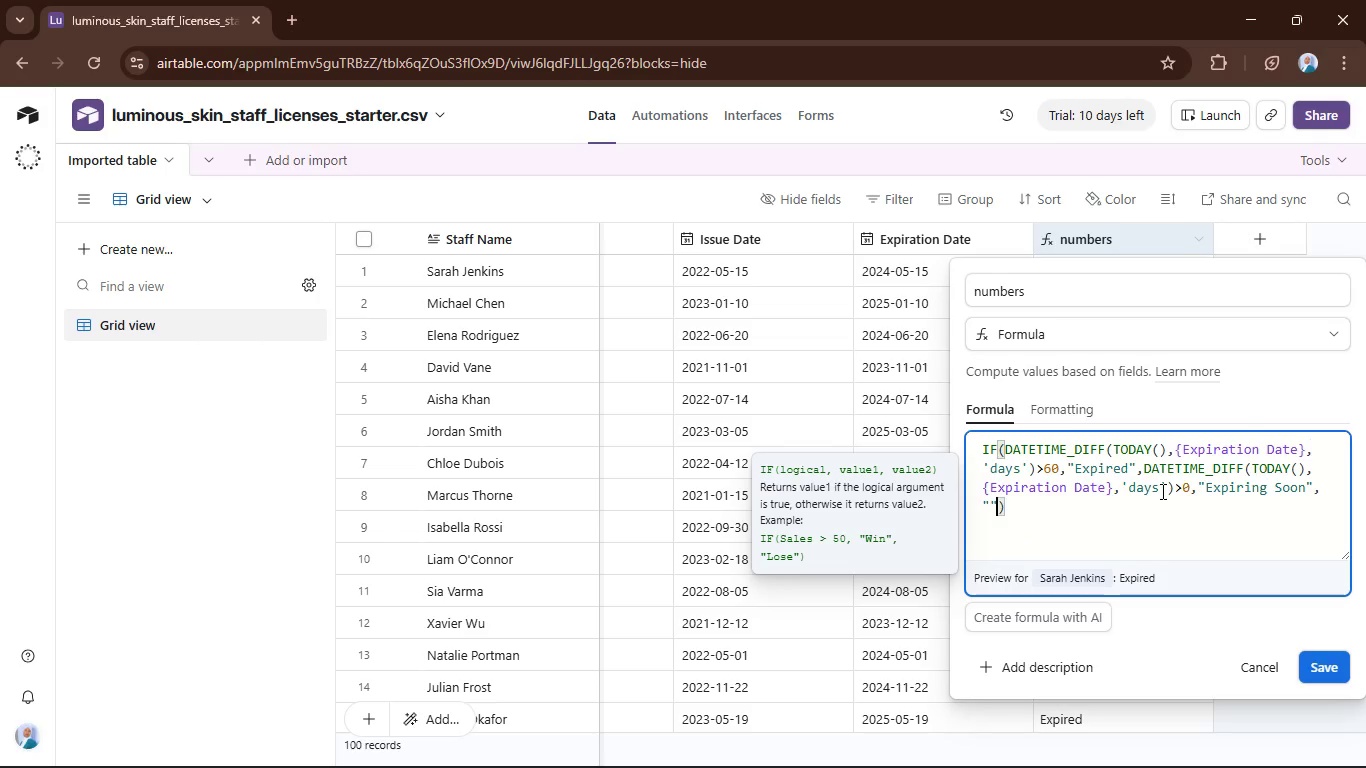 
key(ArrowLeft)
 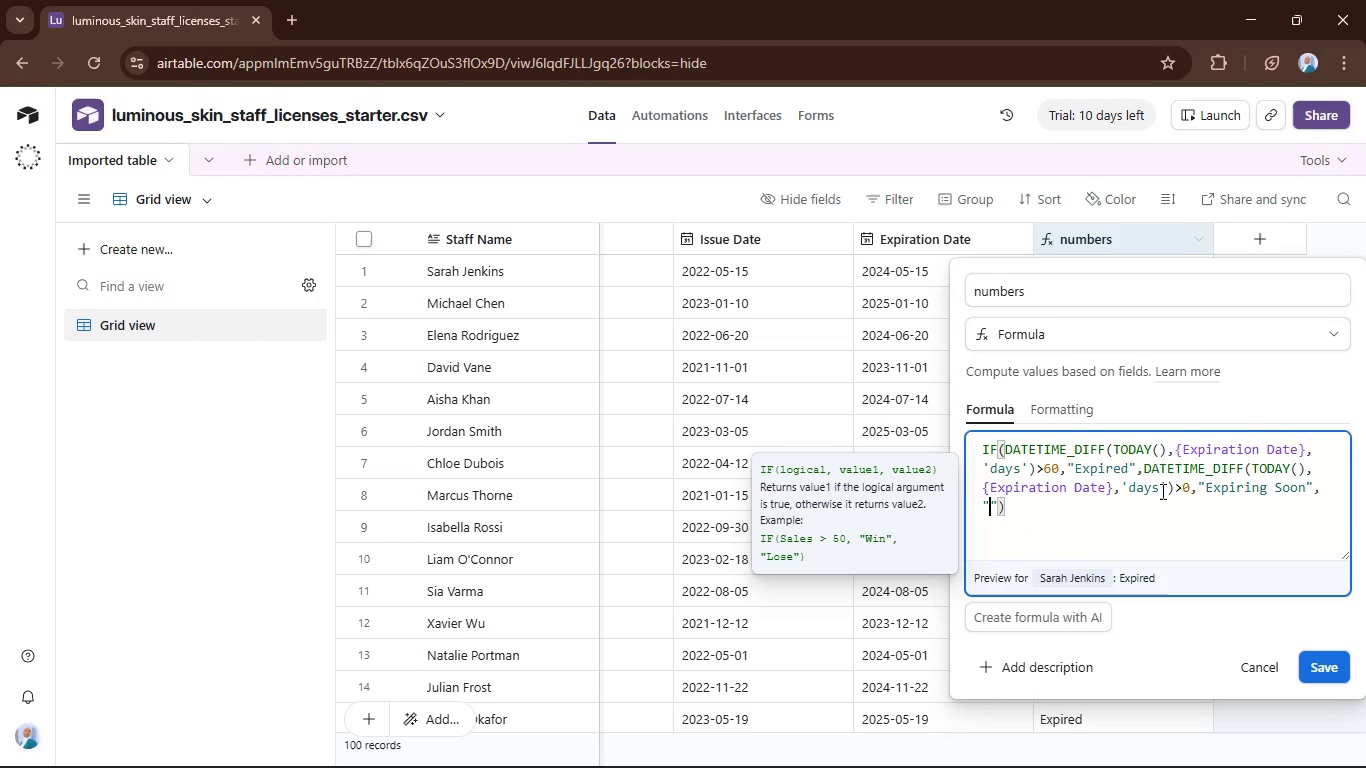 
hold_key(key=ShiftRight, duration=0.38)